 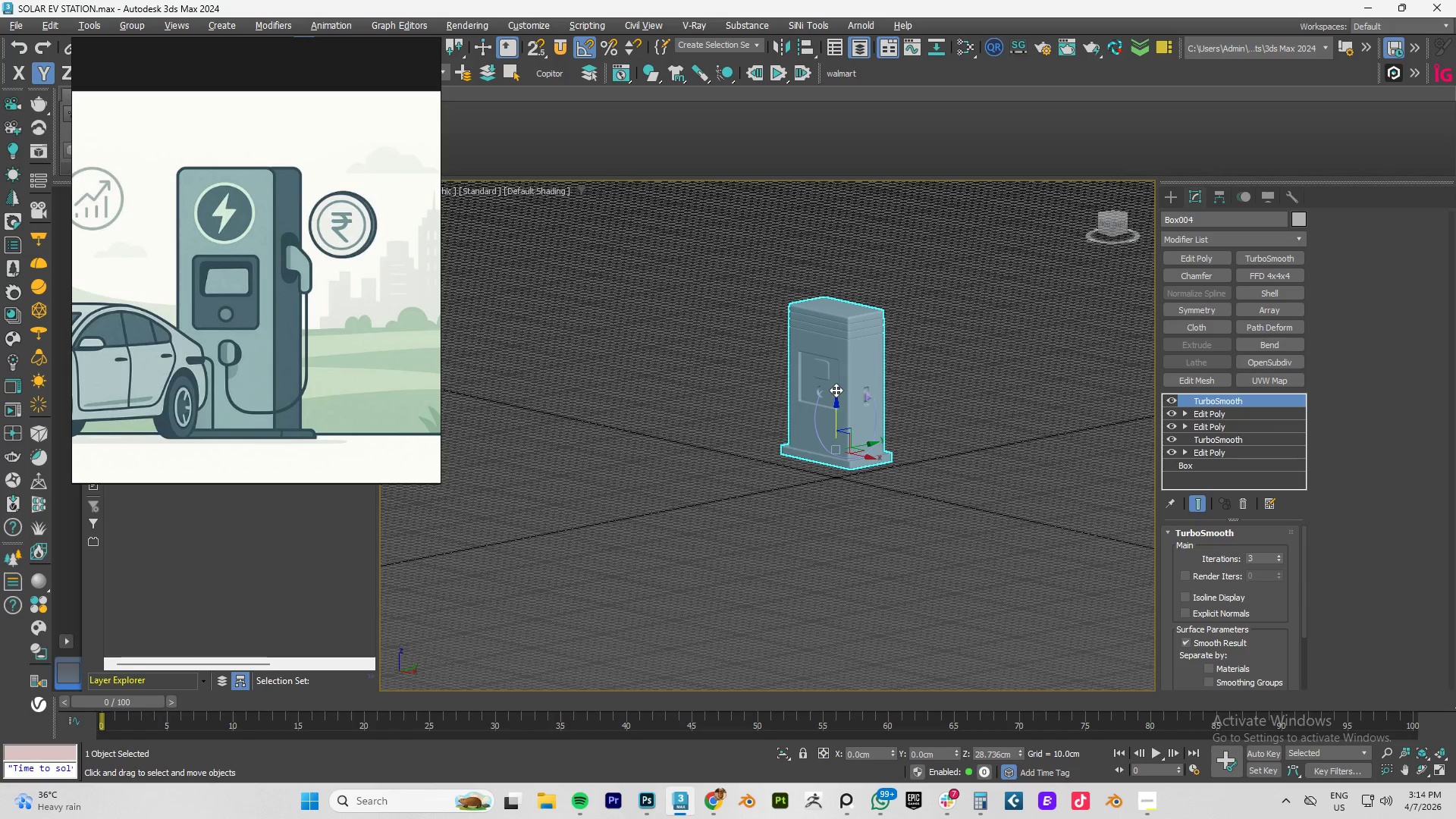 
key(Control+S)
 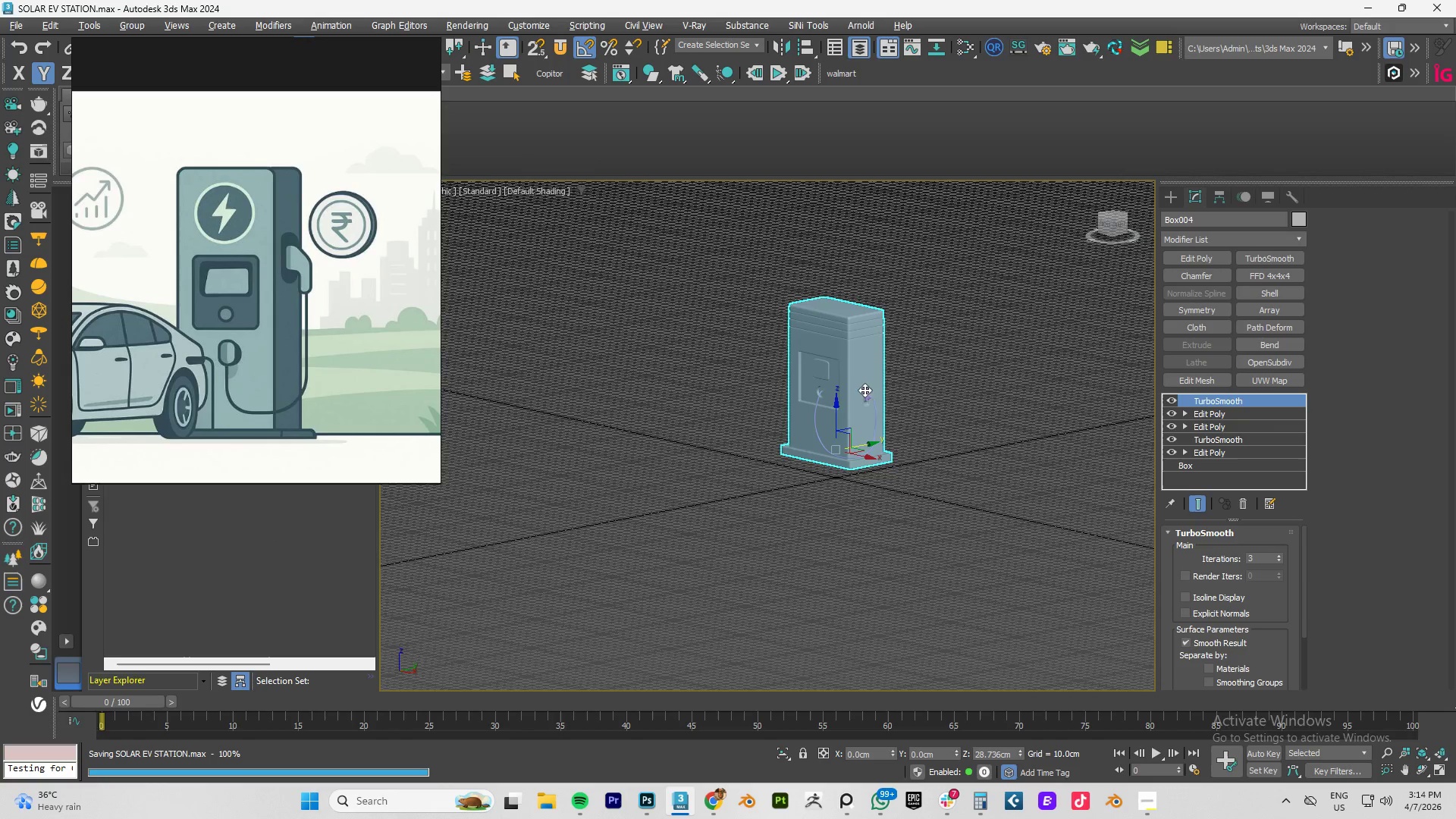 
scroll: coordinate [839, 390], scroll_direction: up, amount: 4.0
 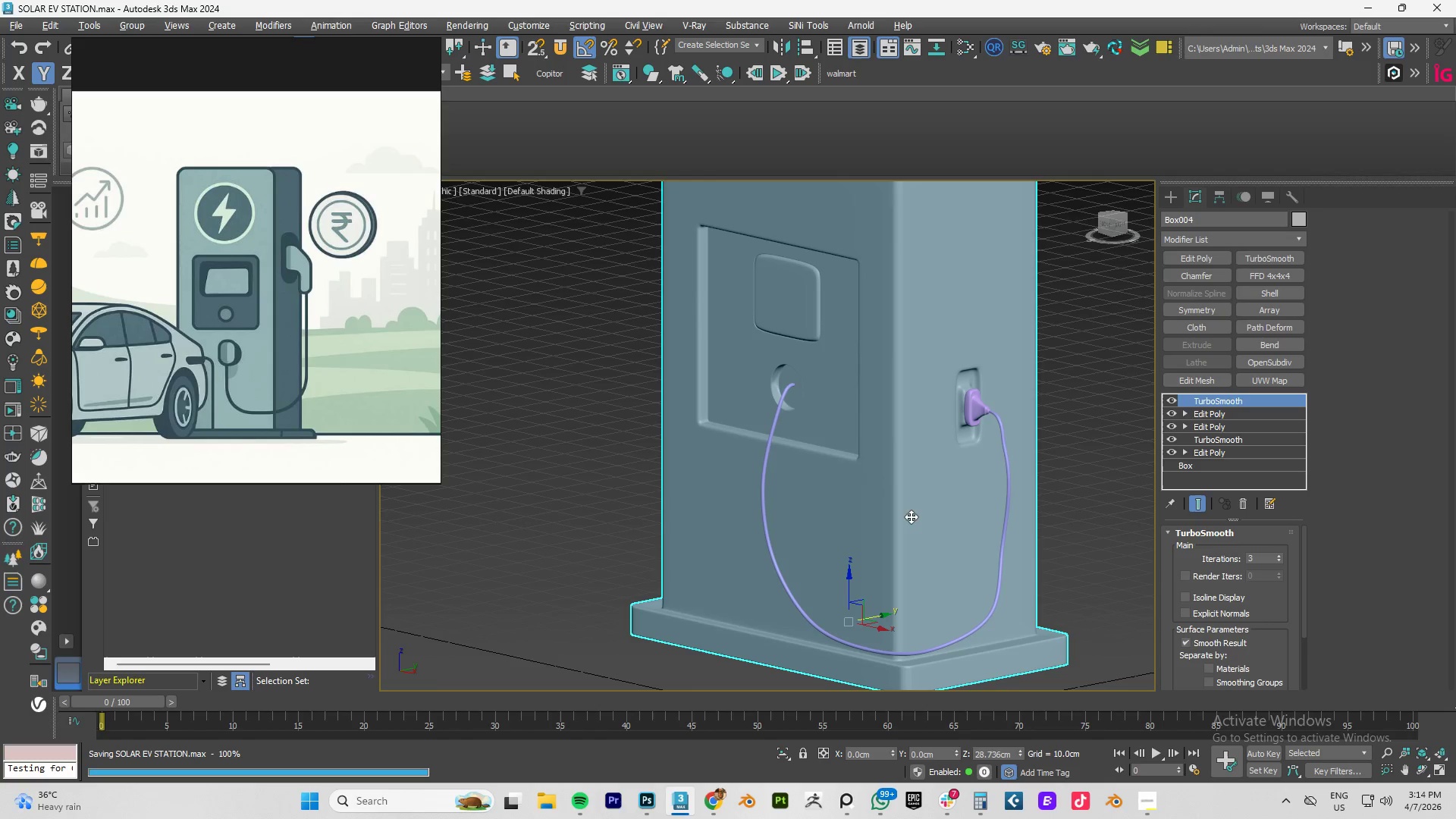 
left_click([915, 528])
 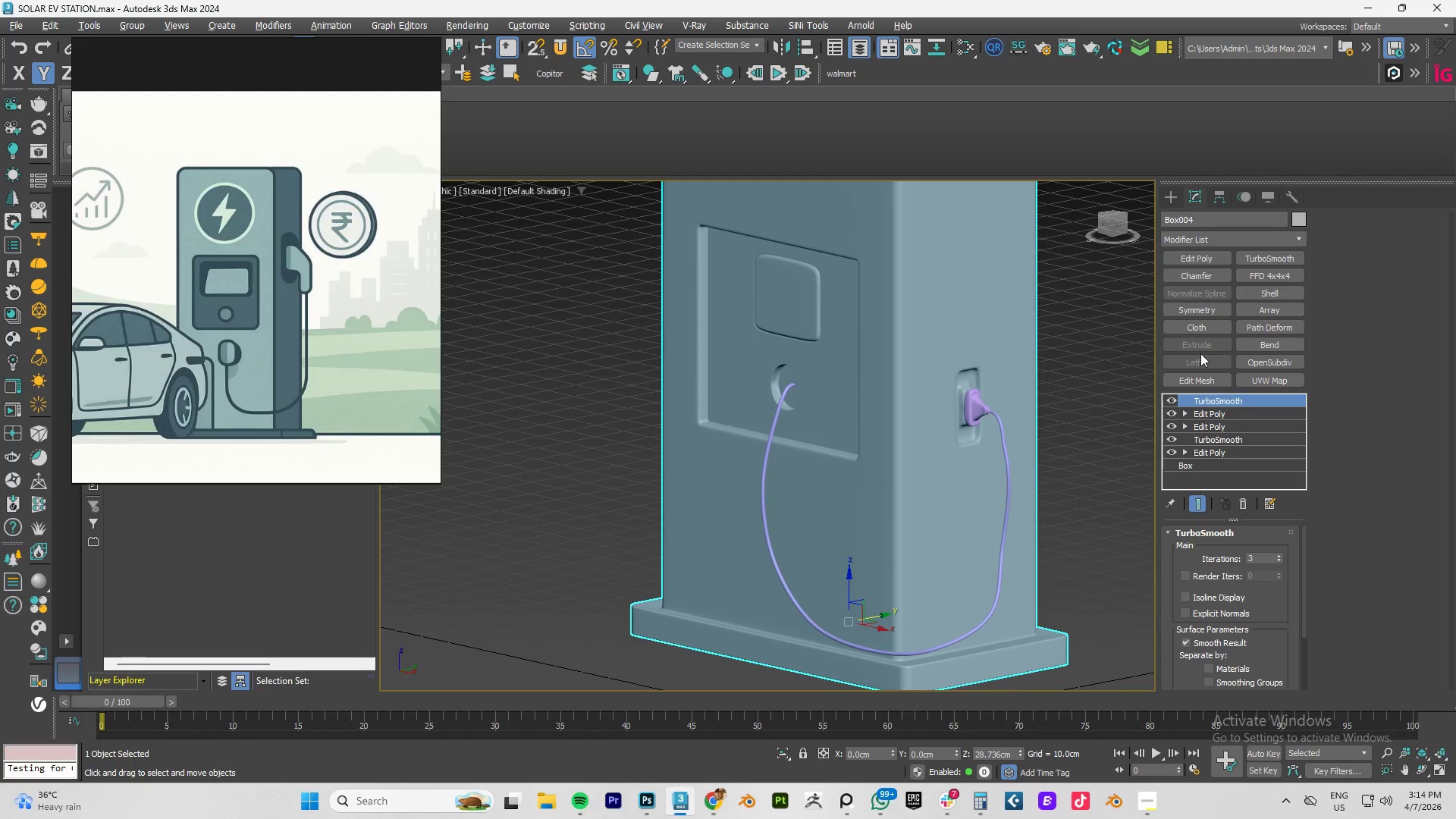 
type(fz)
 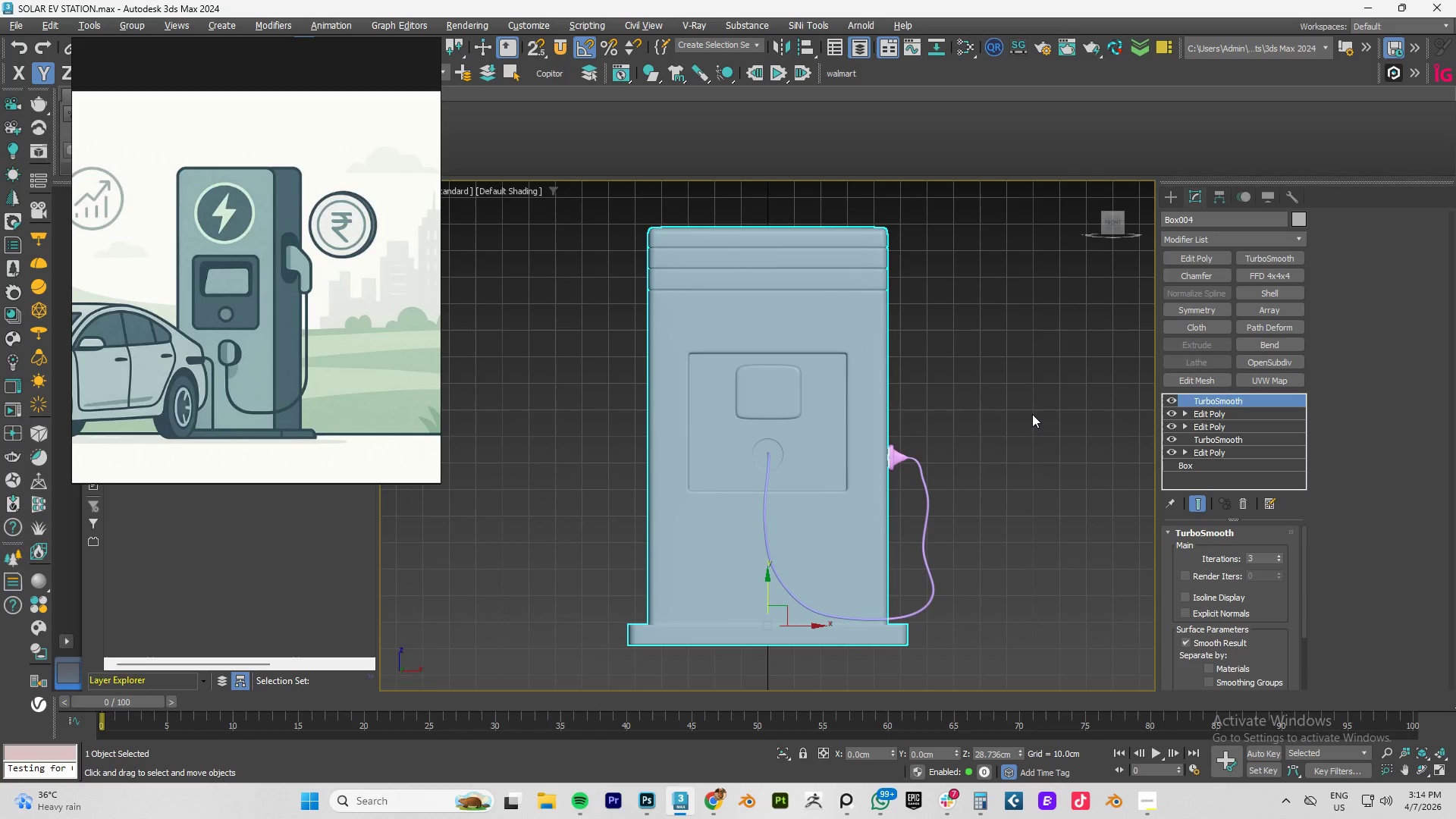 
scroll: coordinate [1036, 419], scroll_direction: down, amount: 2.0
 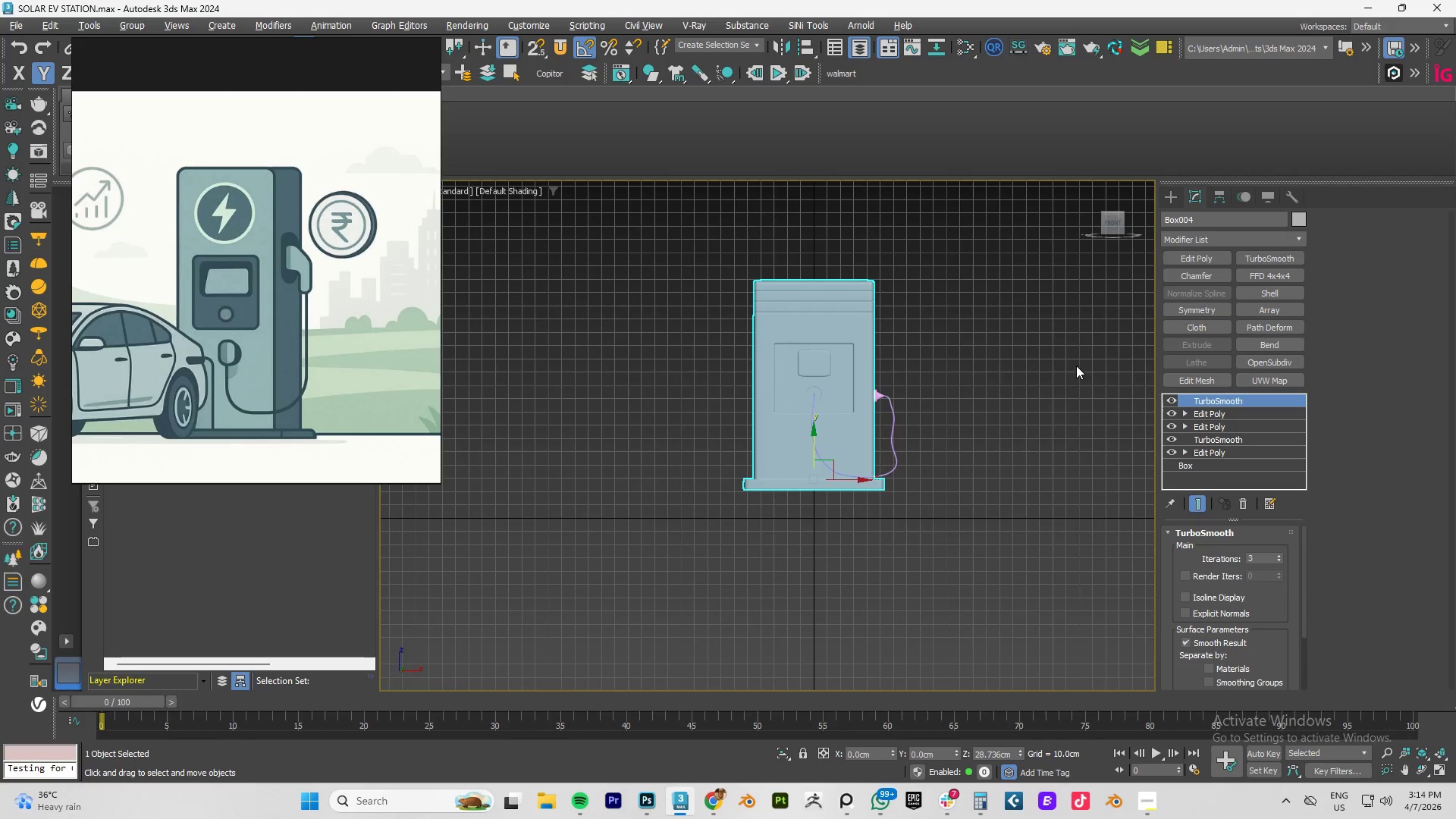 
key(F4)
 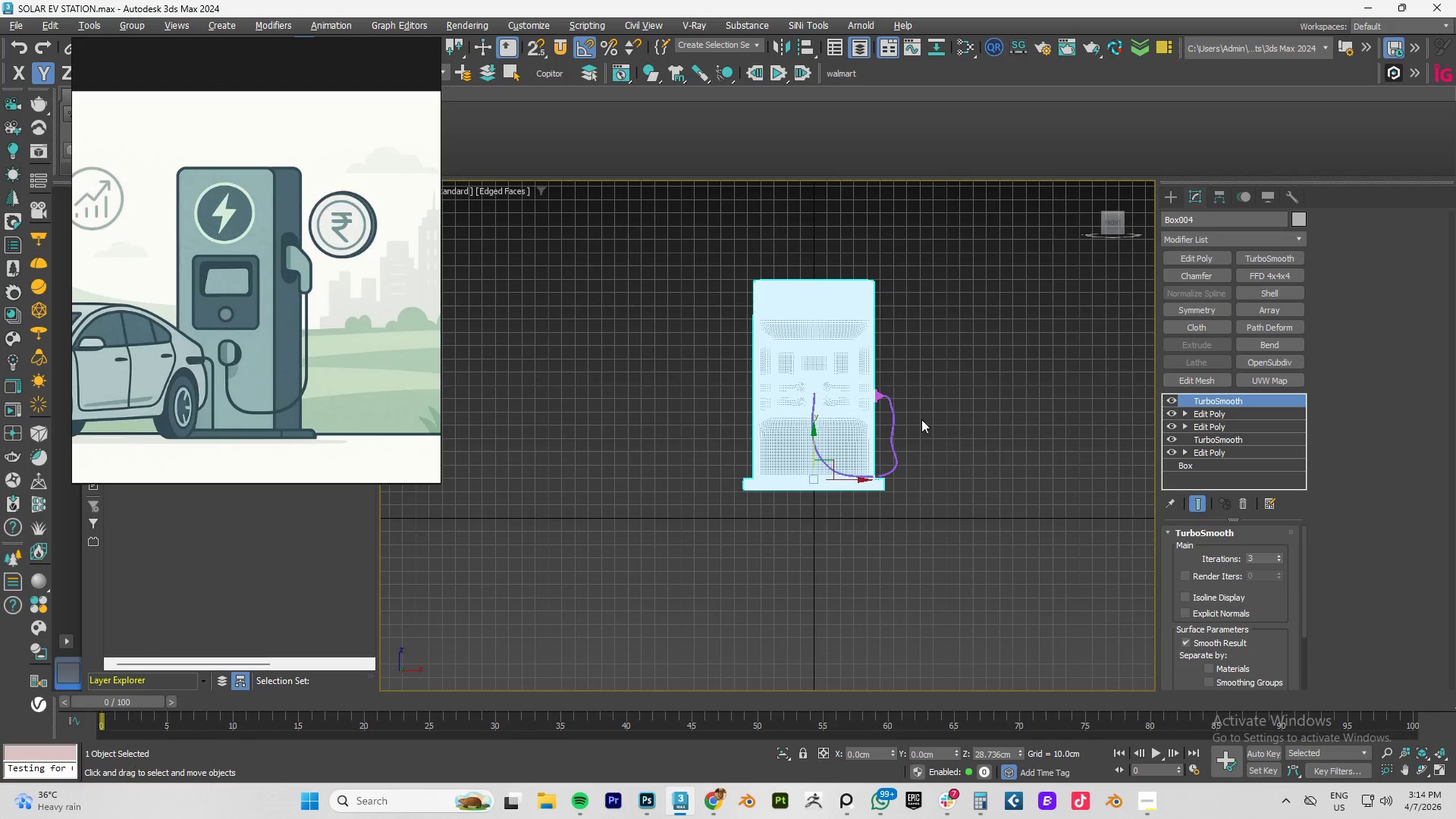 
scroll: coordinate [905, 428], scroll_direction: up, amount: 3.0
 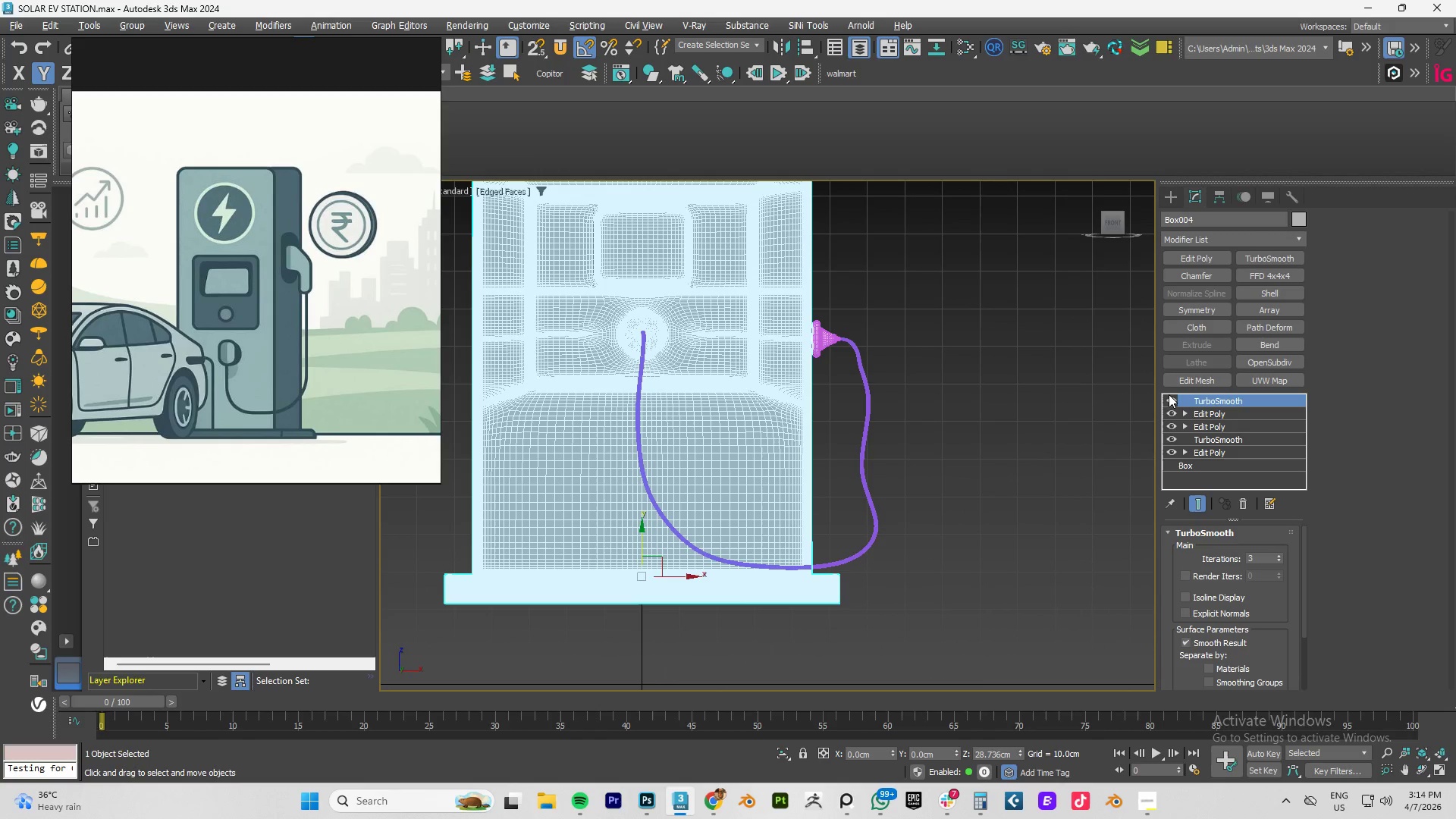 
left_click([1173, 402])
 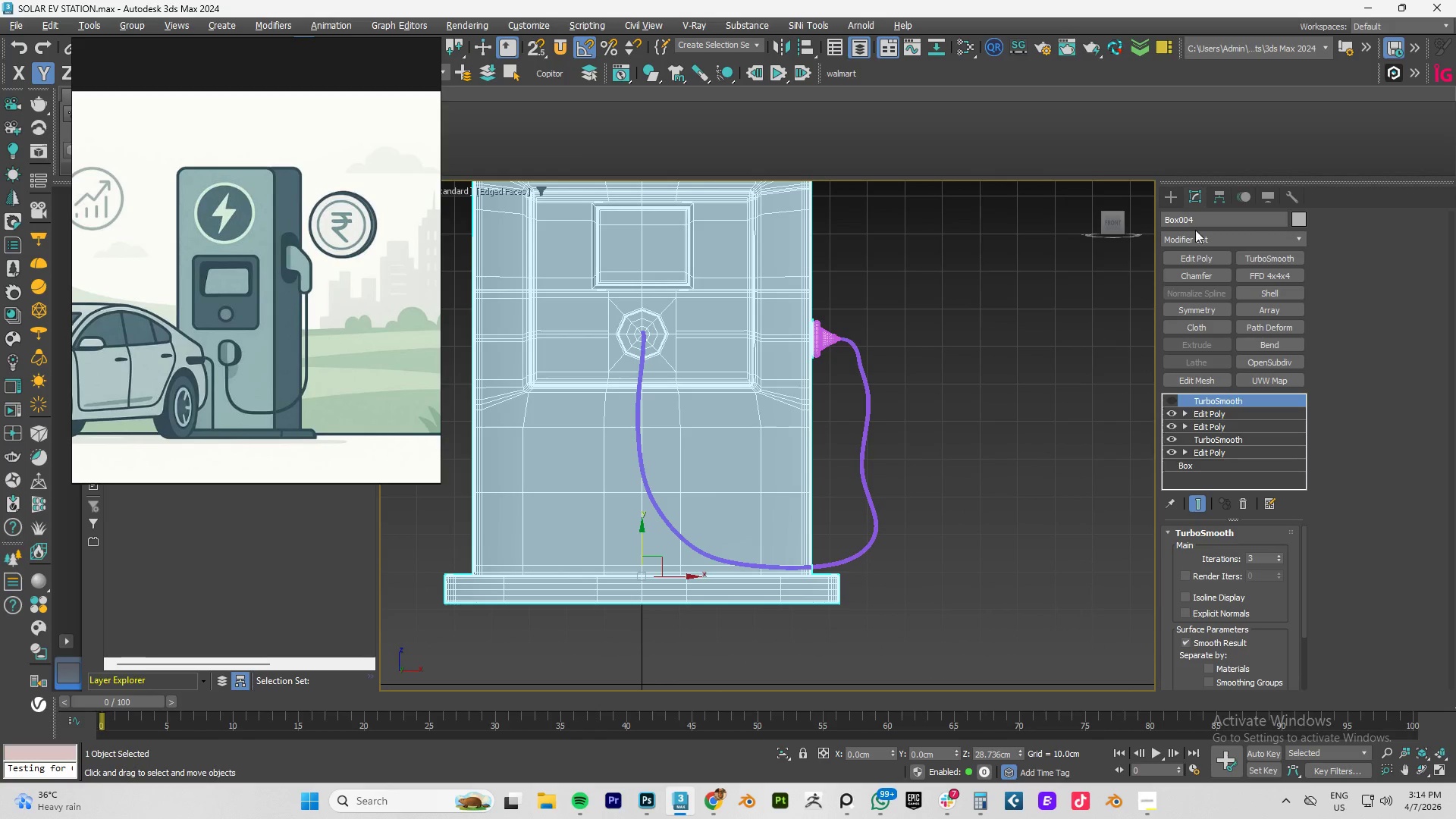 
left_click([1219, 199])
 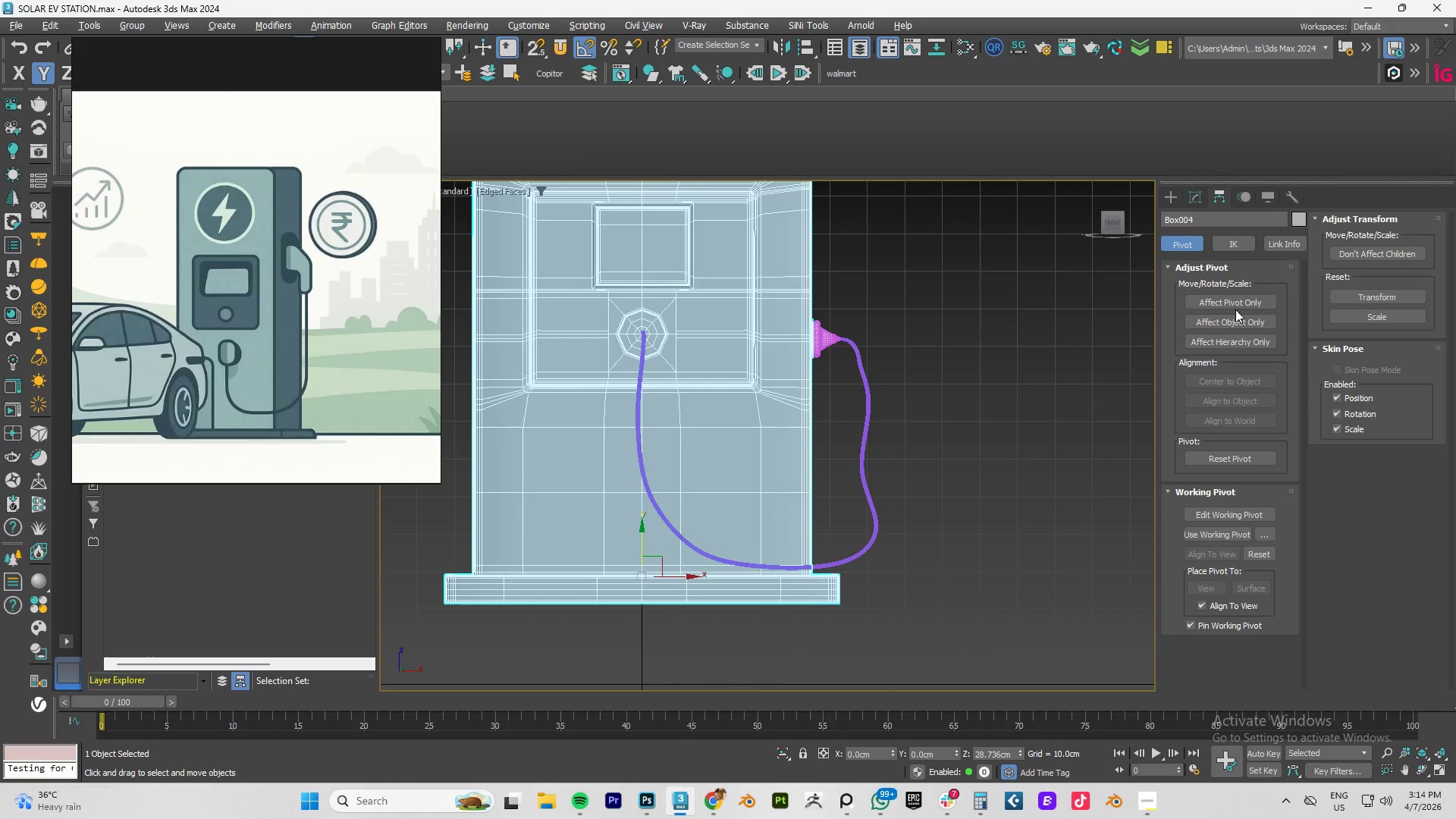 
left_click([1232, 301])
 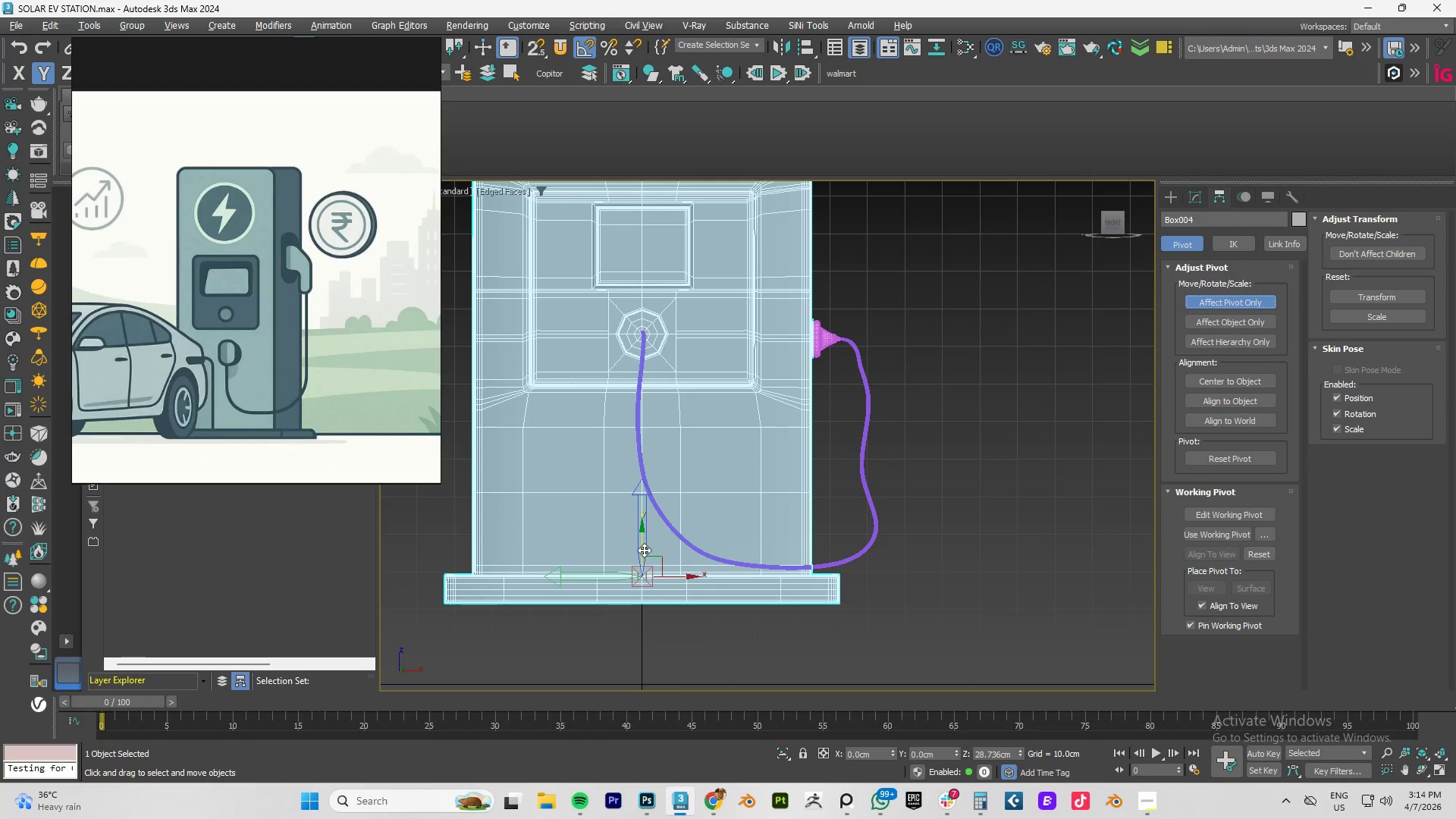 
left_click_drag(start_coordinate=[639, 544], to_coordinate=[642, 553])
 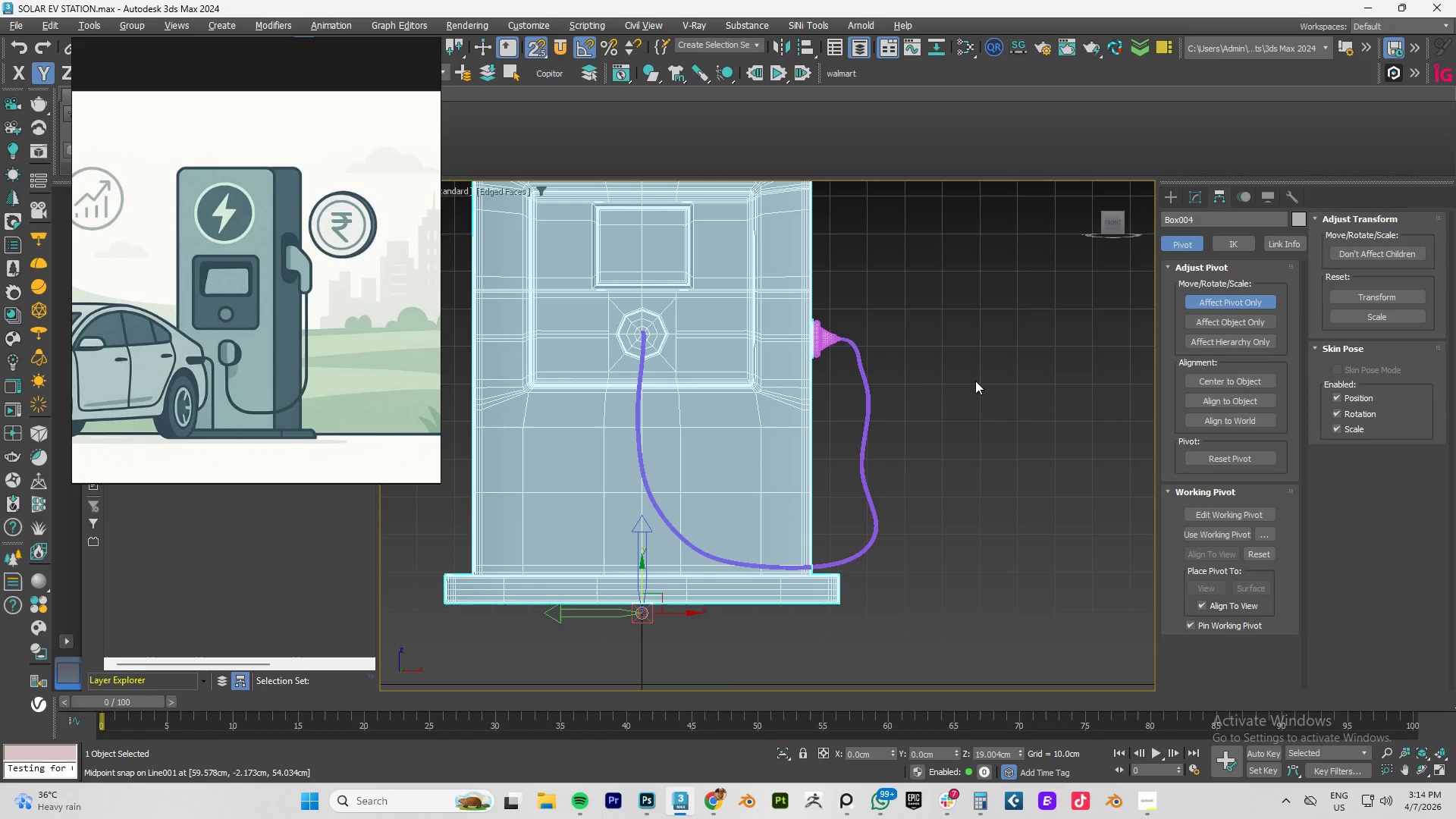 
key(S)
 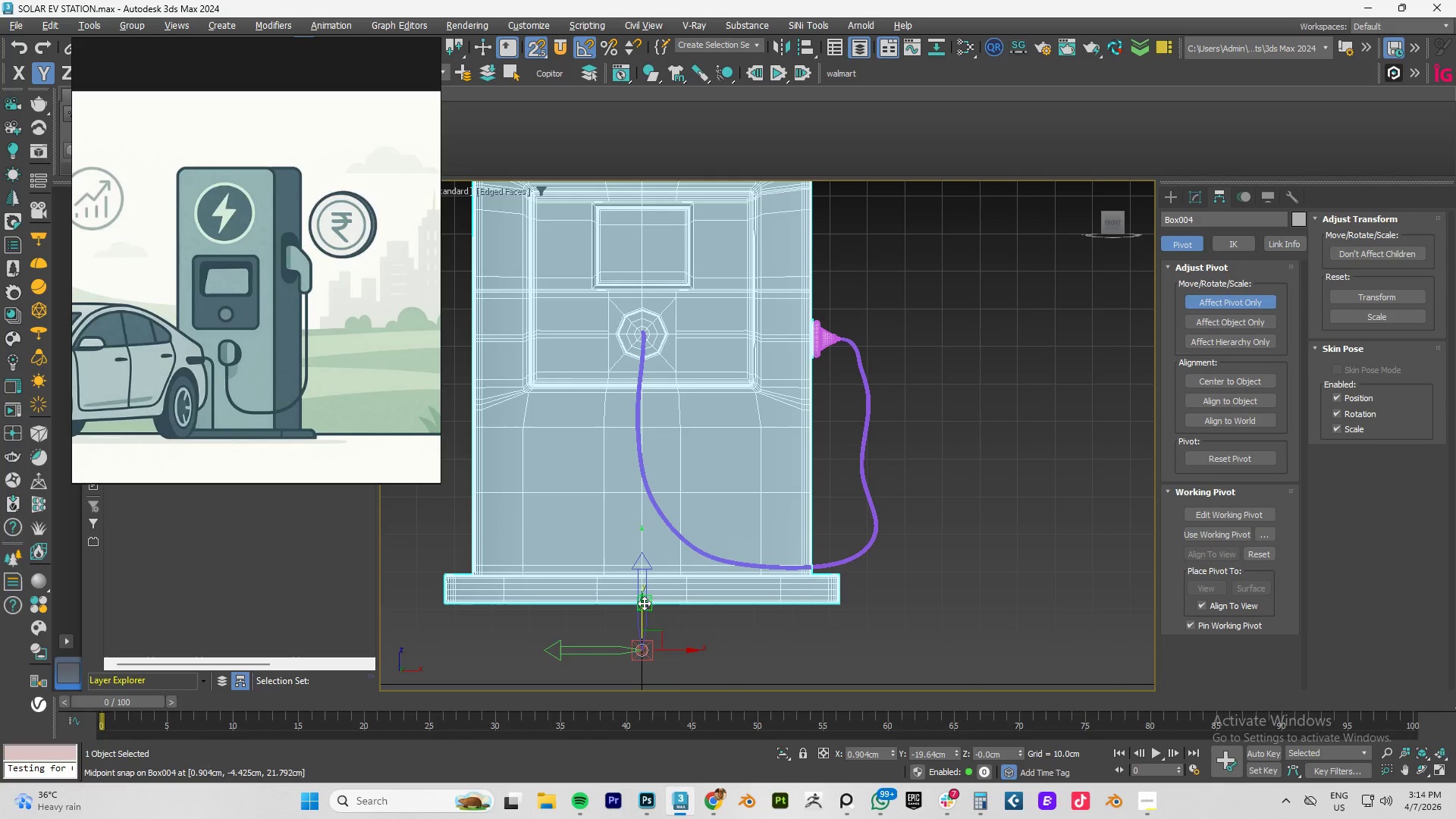 
left_click([1227, 303])
 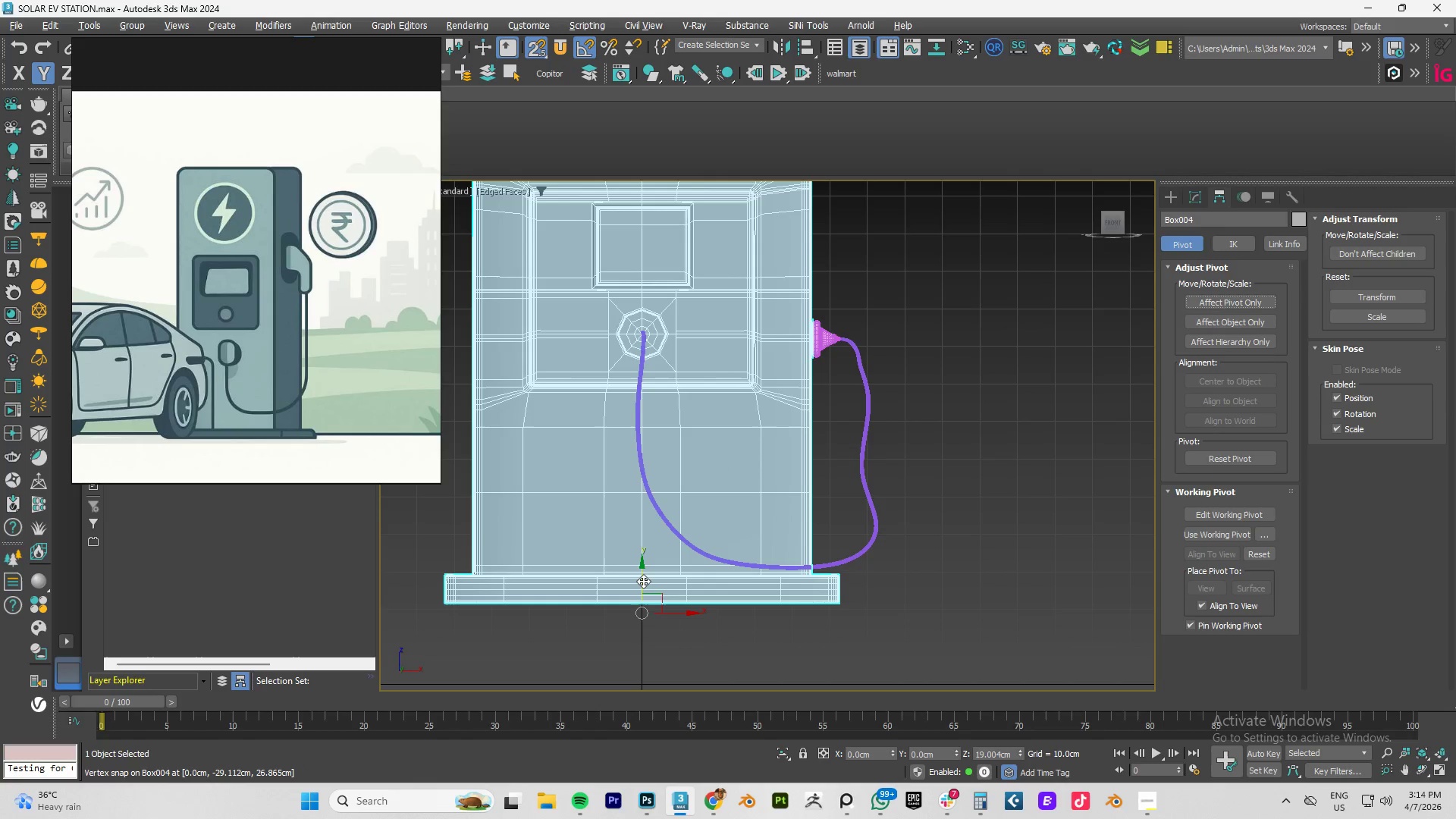 
left_click([1215, 300])
 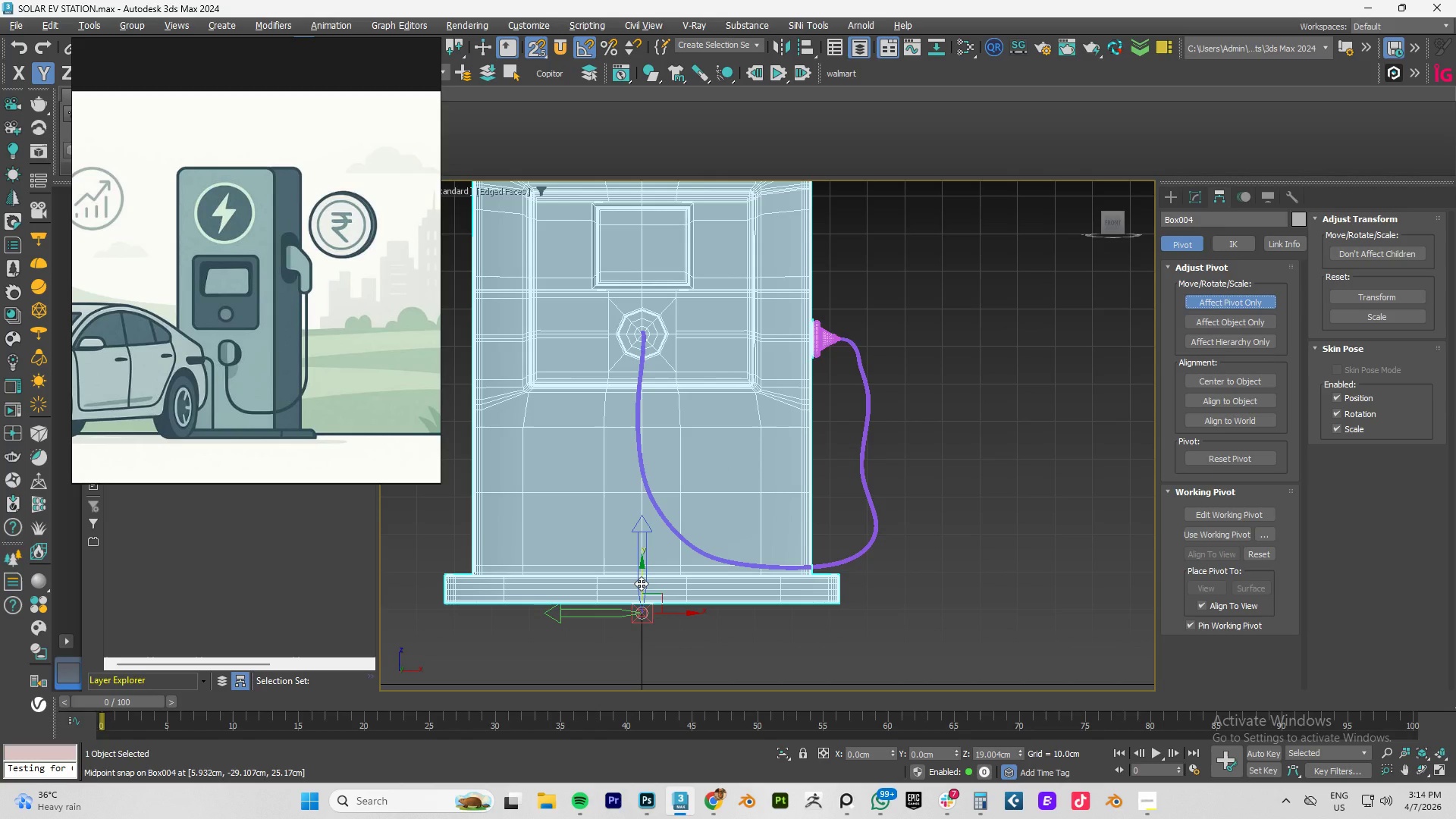 
key(S)
 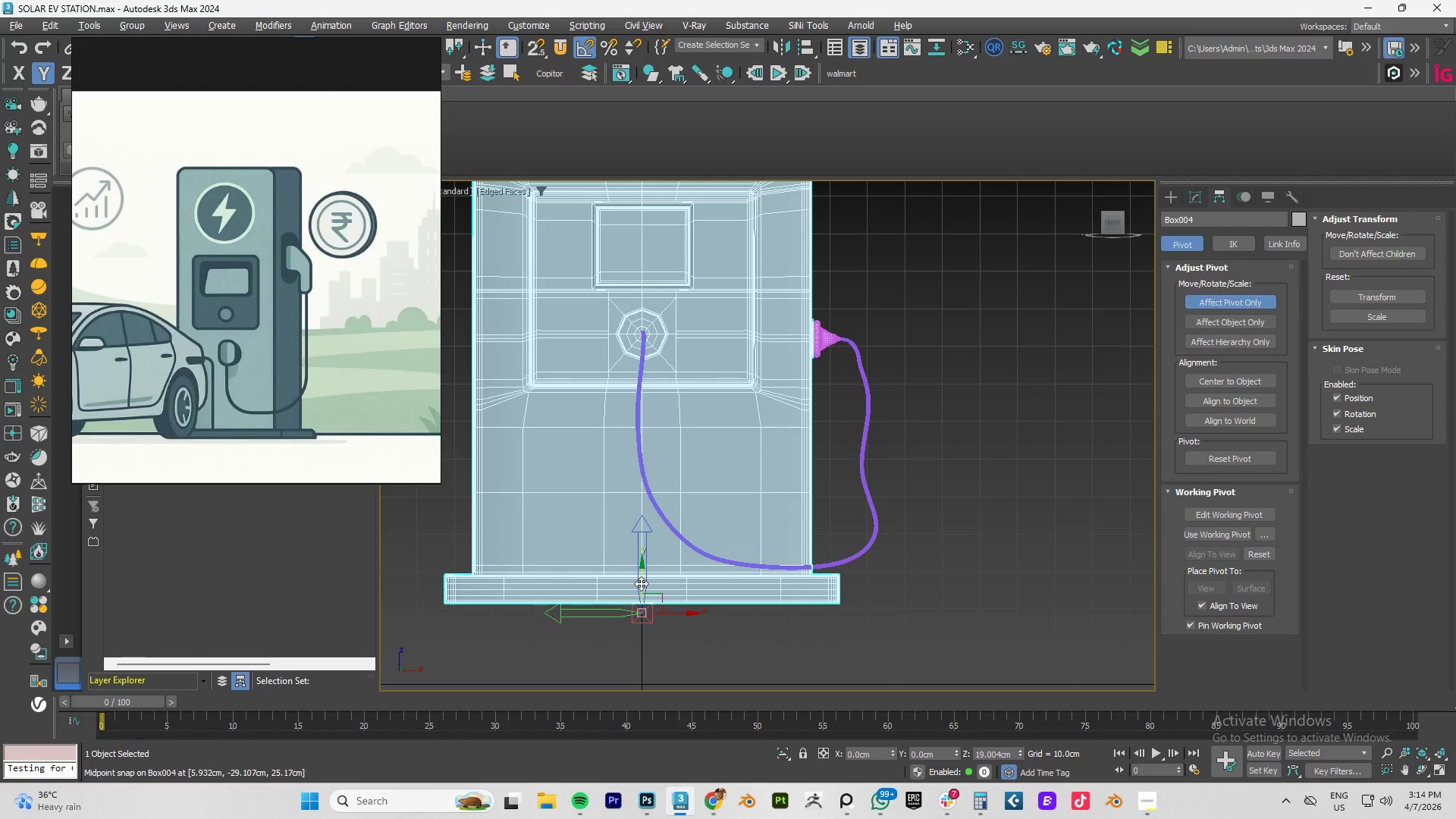 
left_click_drag(start_coordinate=[641, 583], to_coordinate=[641, 576])
 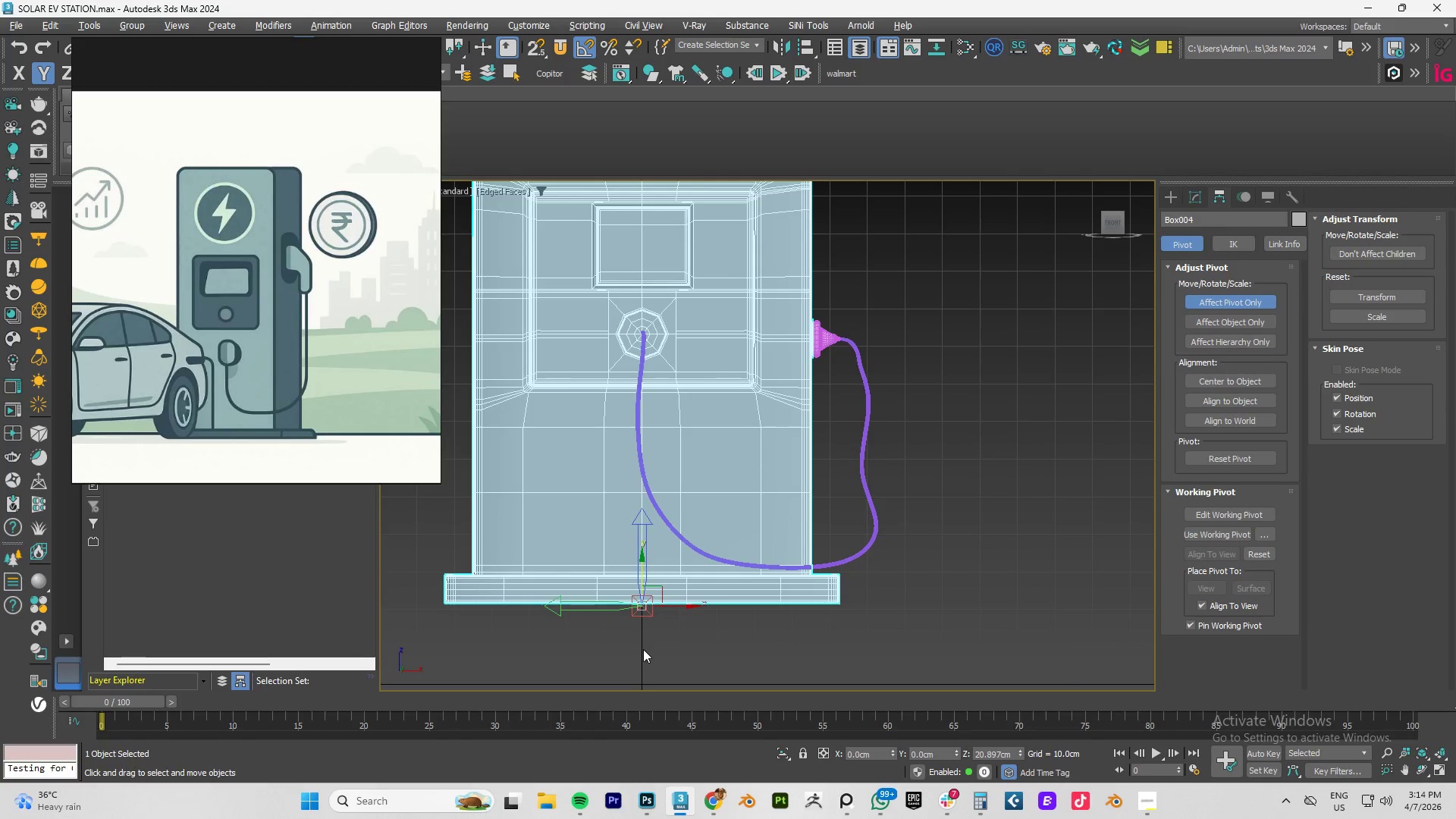 
scroll: coordinate [650, 544], scroll_direction: up, amount: 8.0
 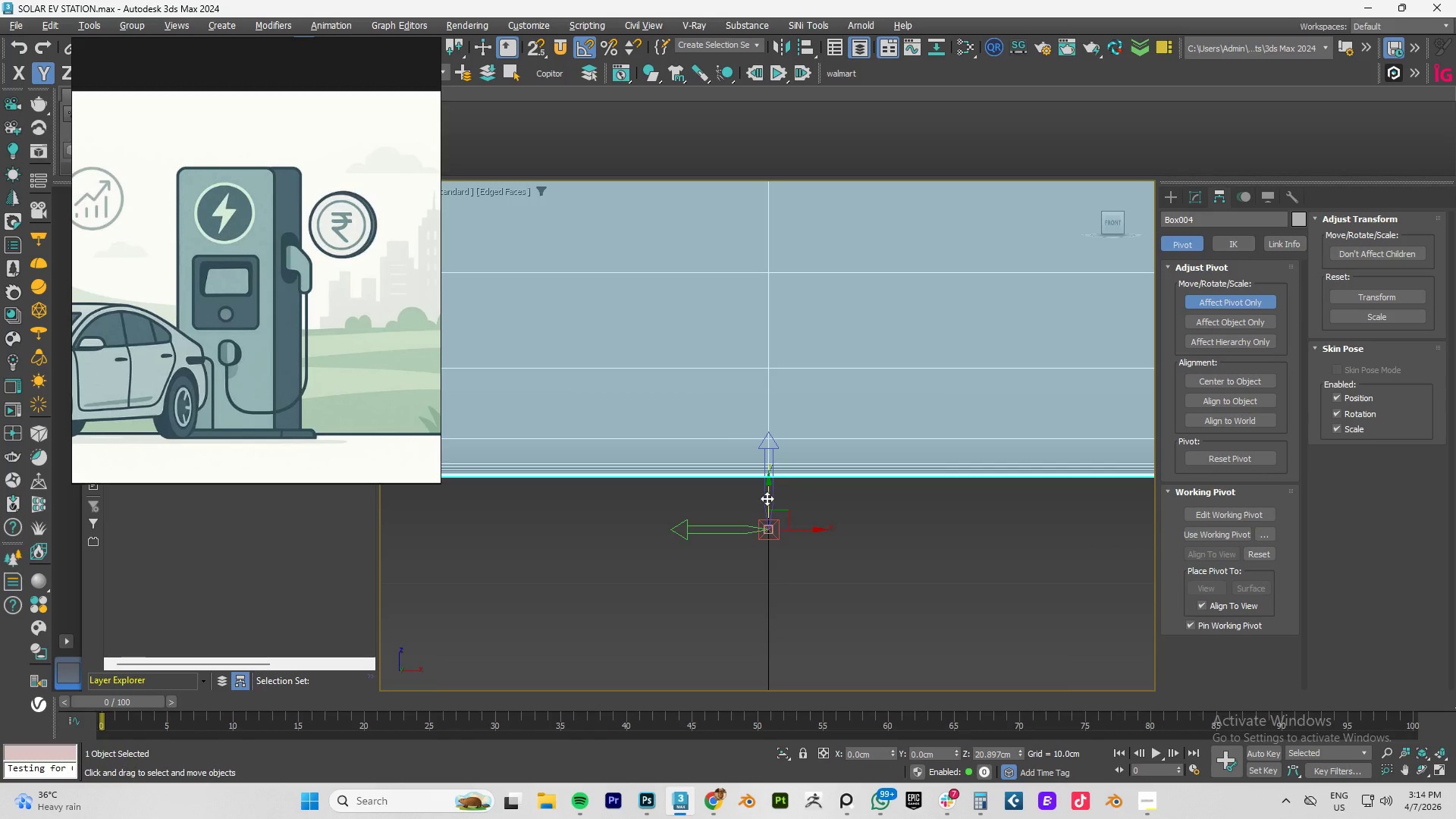 
key(S)
 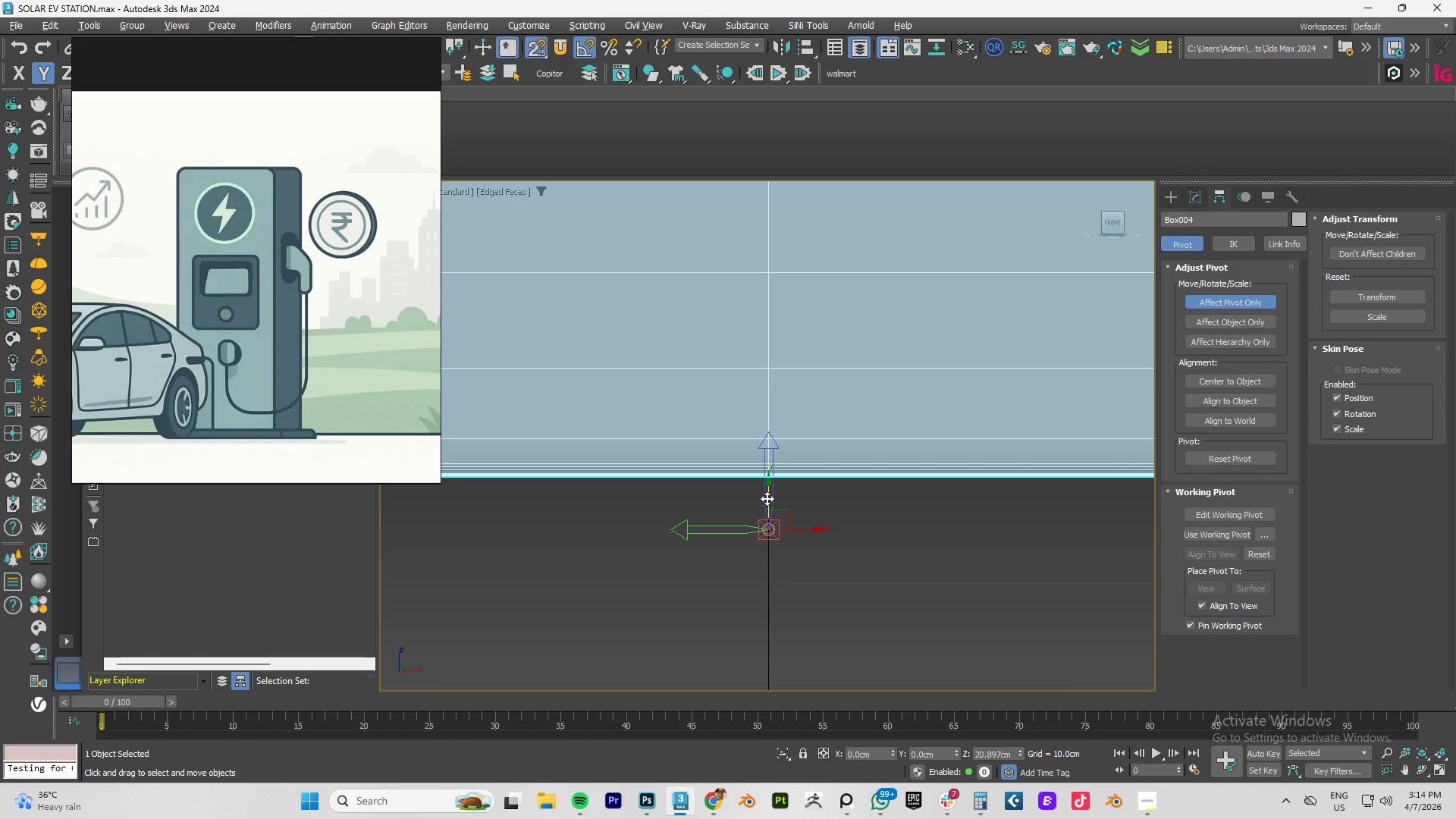 
left_click_drag(start_coordinate=[767, 498], to_coordinate=[769, 481])
 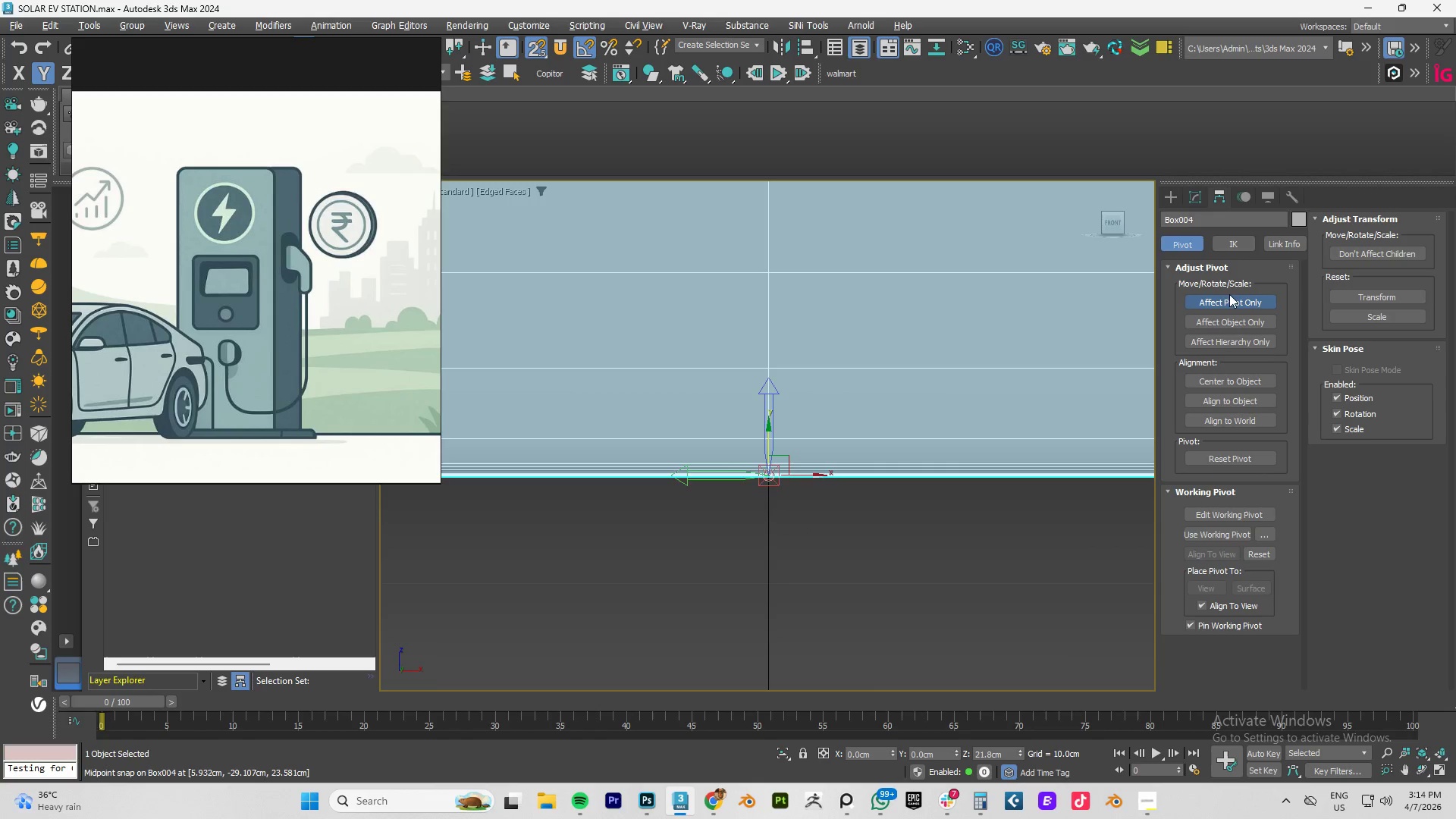 
left_click([1225, 302])
 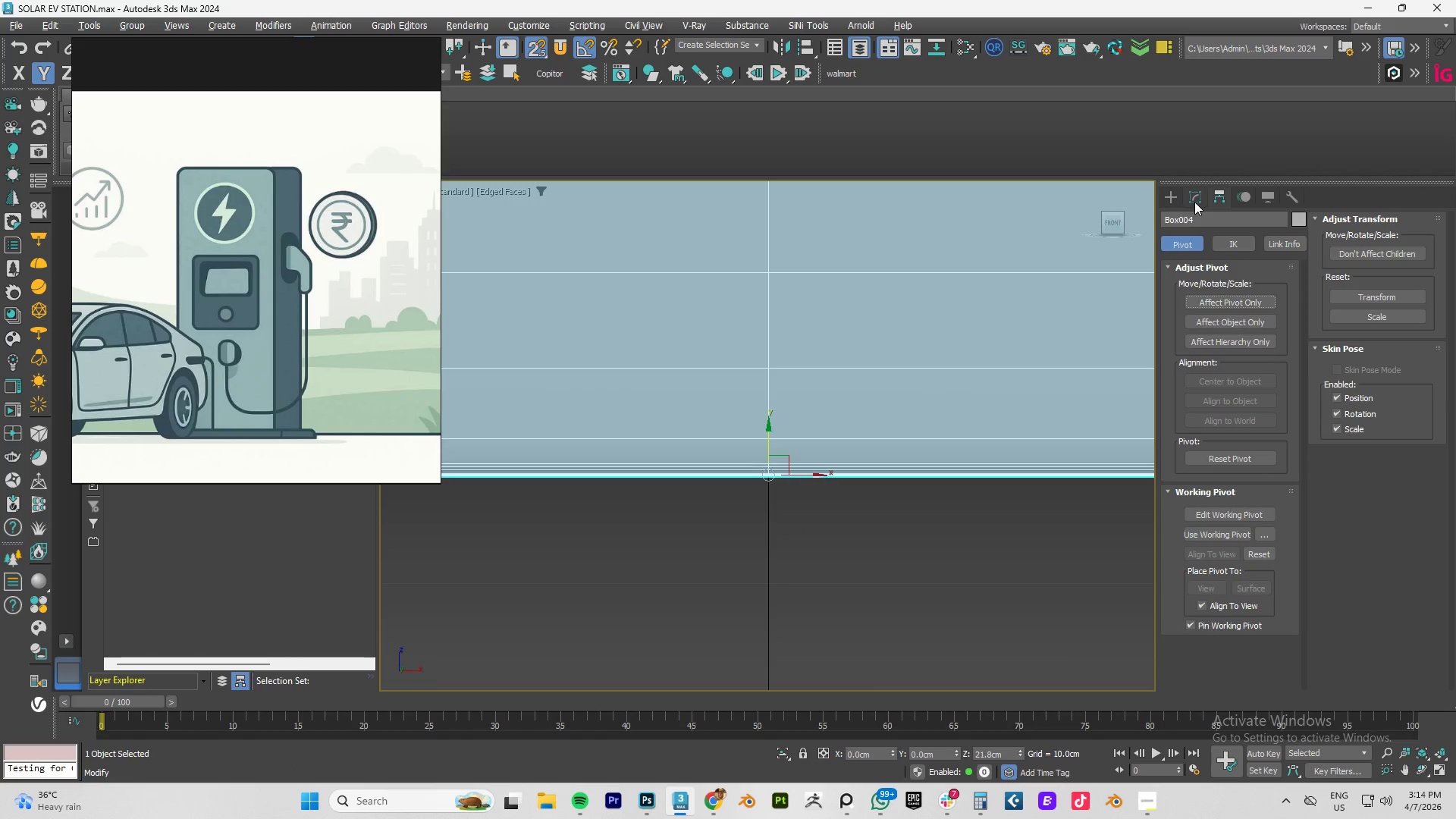 
left_click([1194, 200])
 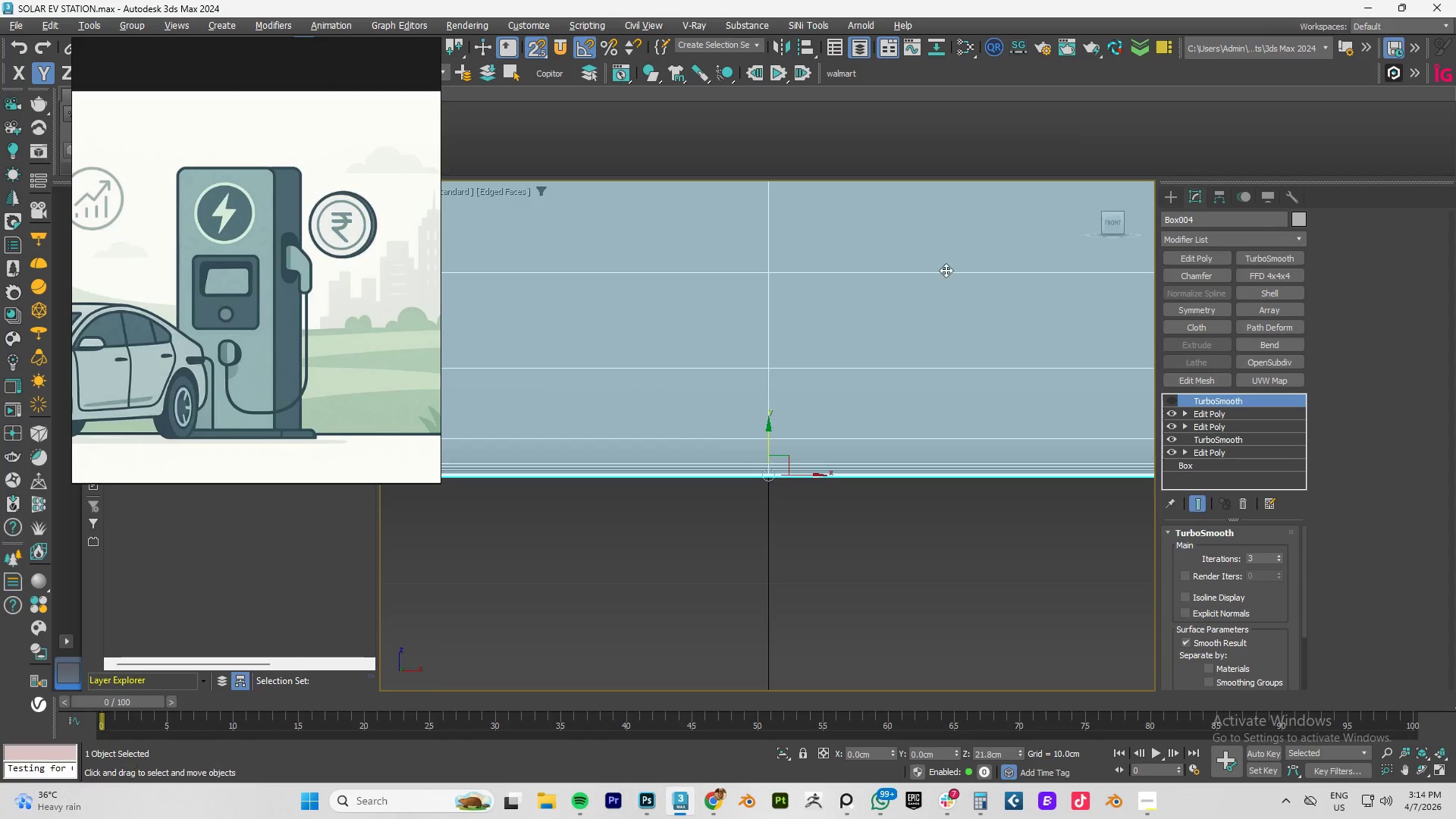 
scroll: coordinate [821, 421], scroll_direction: down, amount: 10.0
 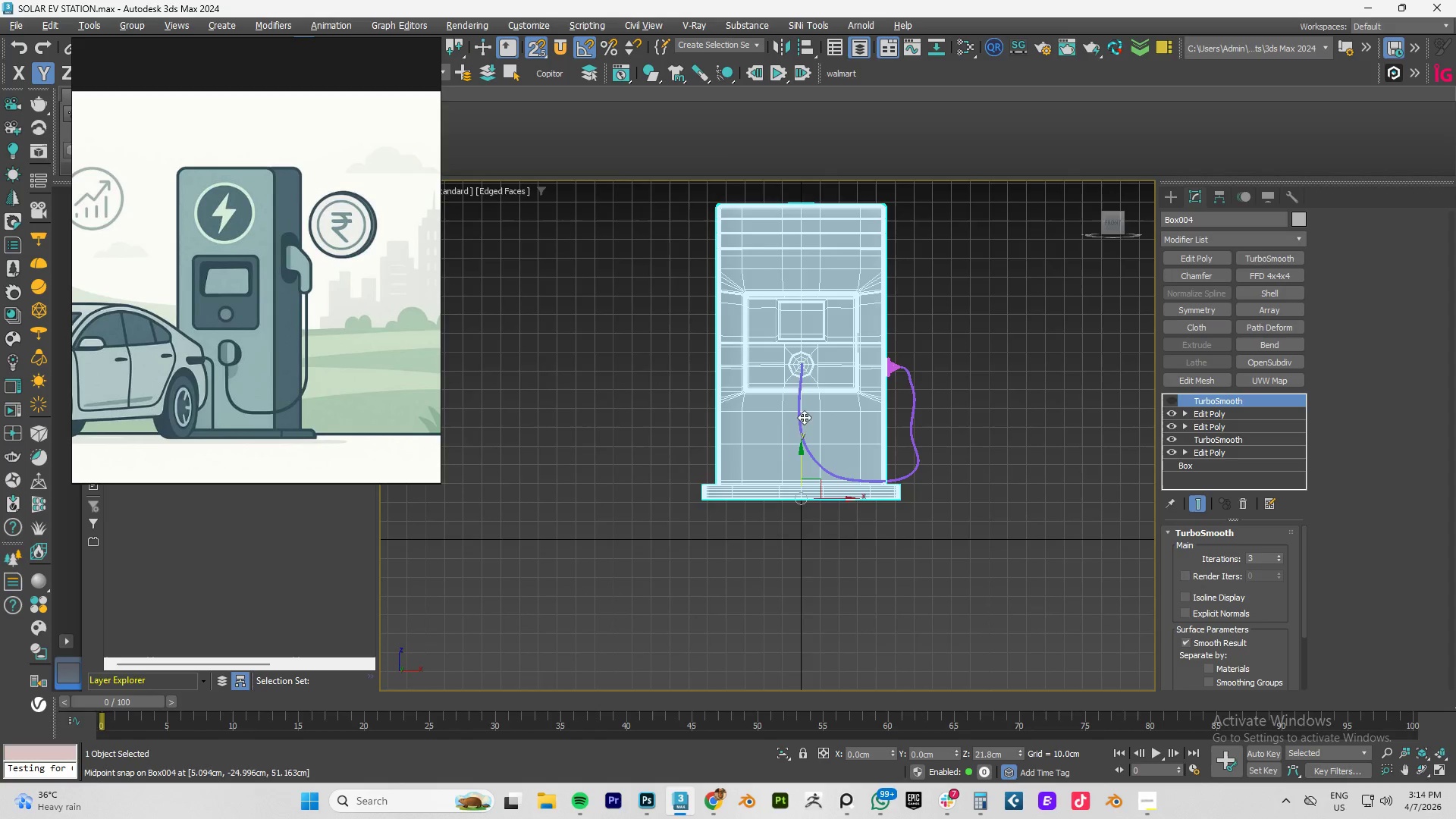 
scroll: coordinate [797, 377], scroll_direction: up, amount: 4.0
 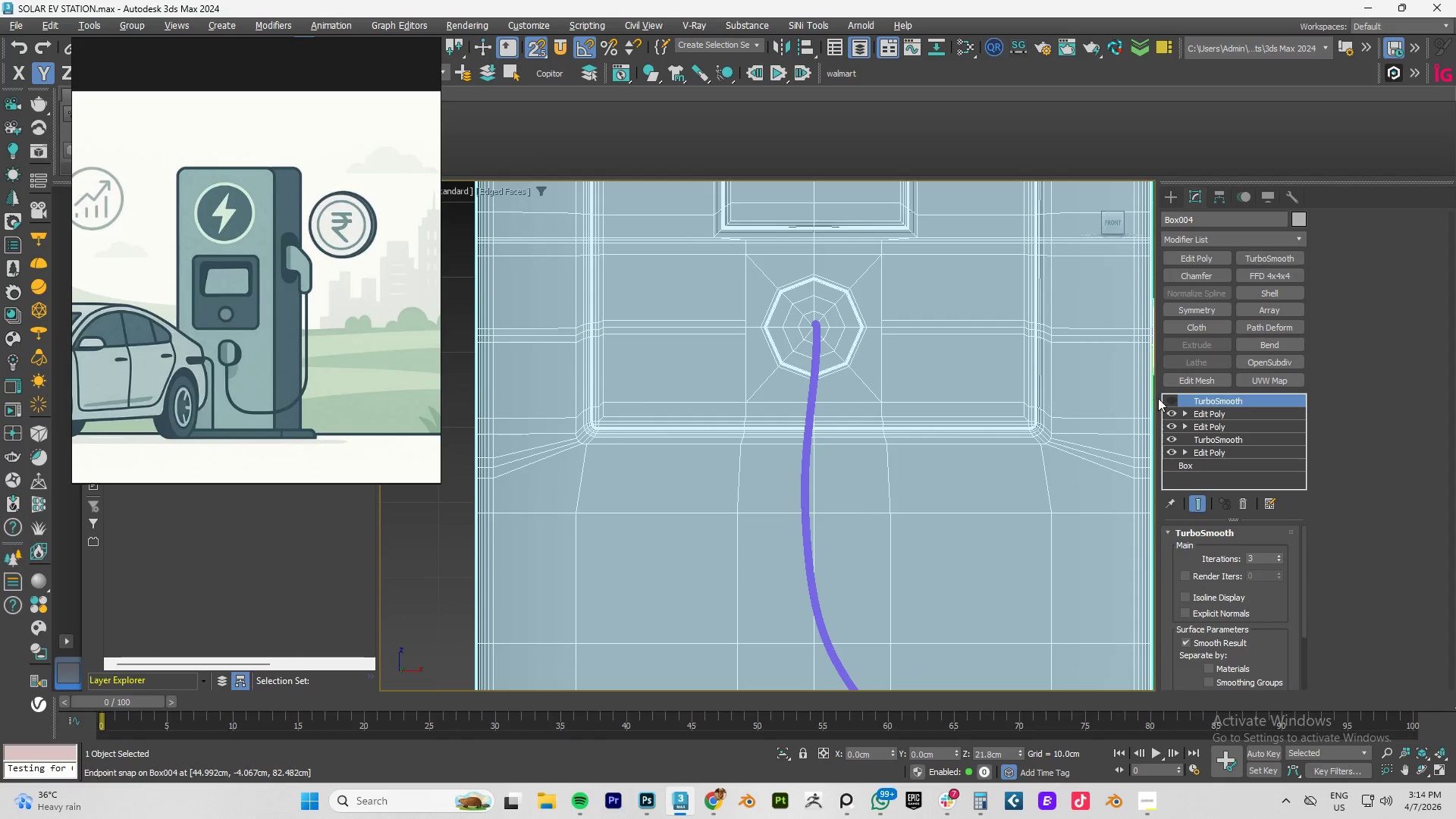 
left_click([1166, 398])
 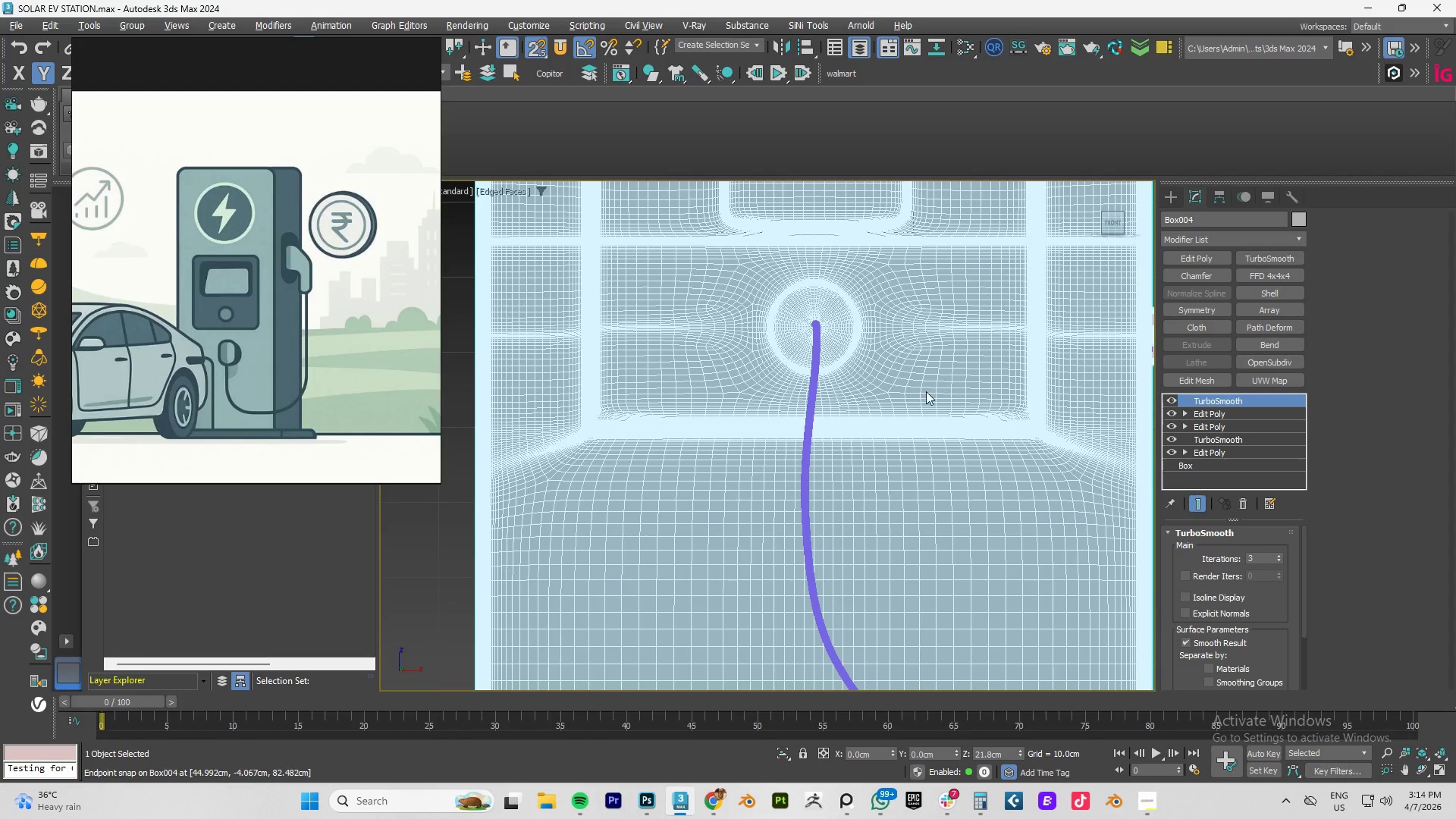 
scroll: coordinate [895, 367], scroll_direction: down, amount: 7.0
 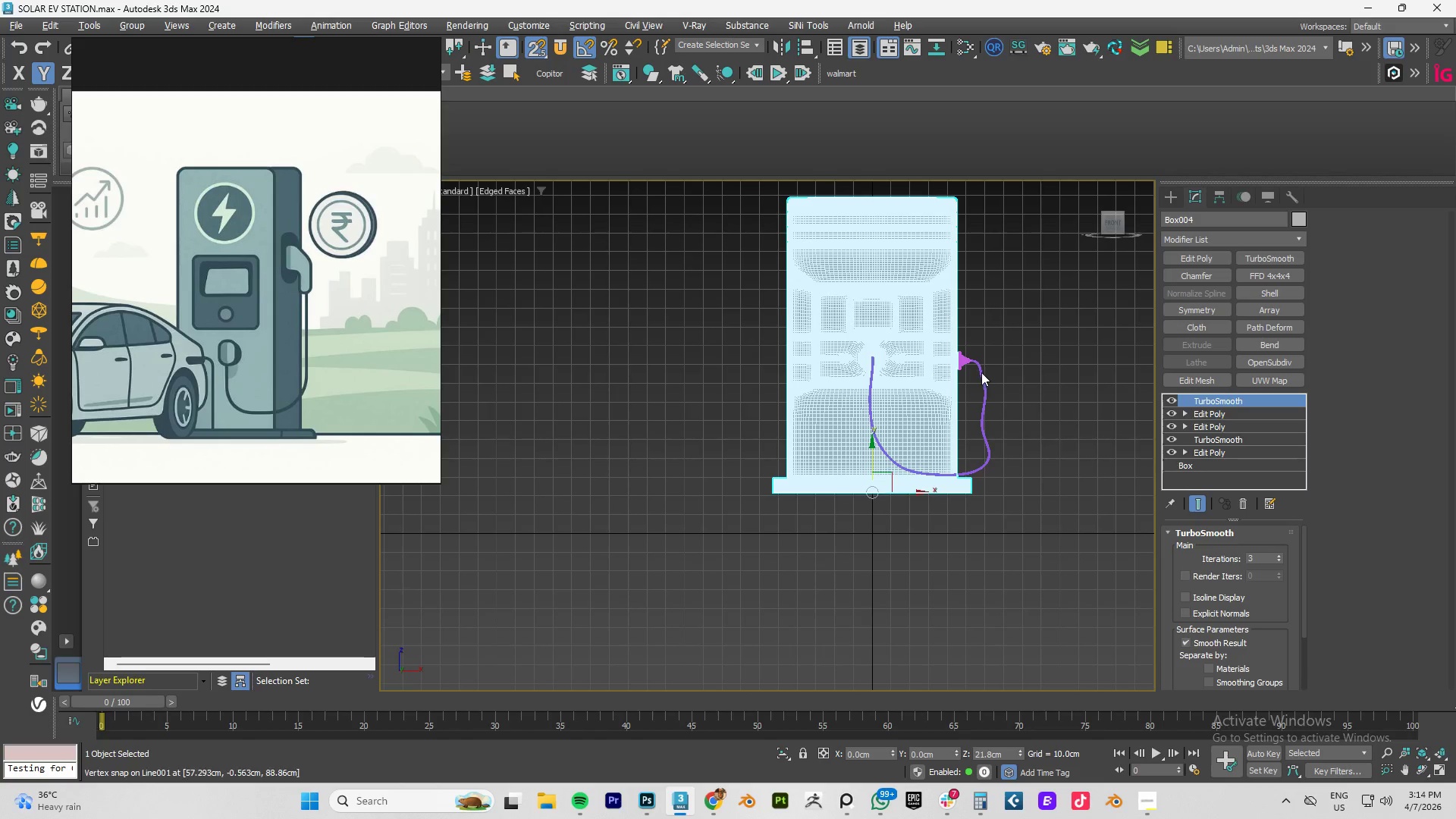 
scroll: coordinate [969, 359], scroll_direction: up, amount: 8.0
 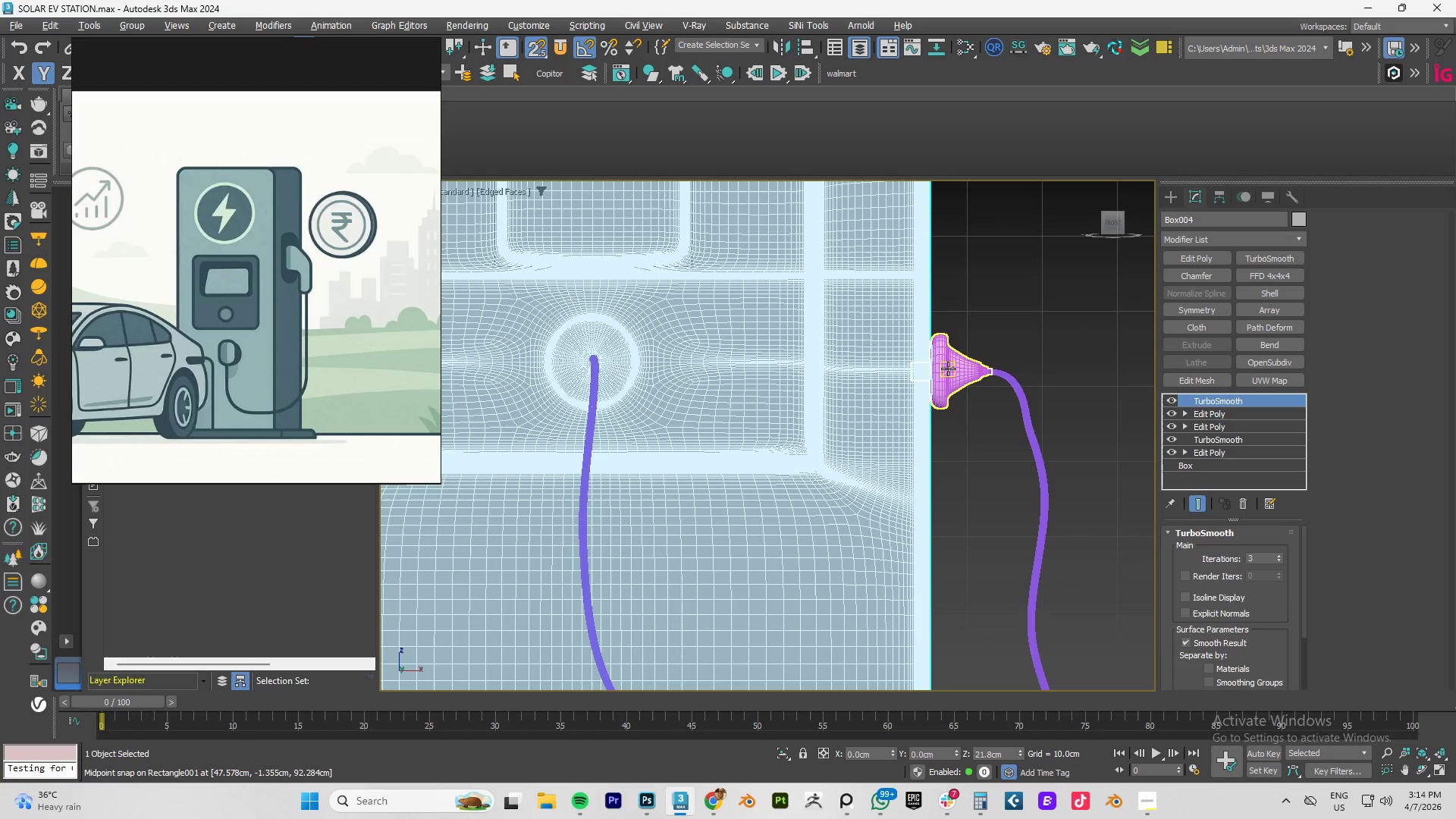 
left_click([948, 369])
 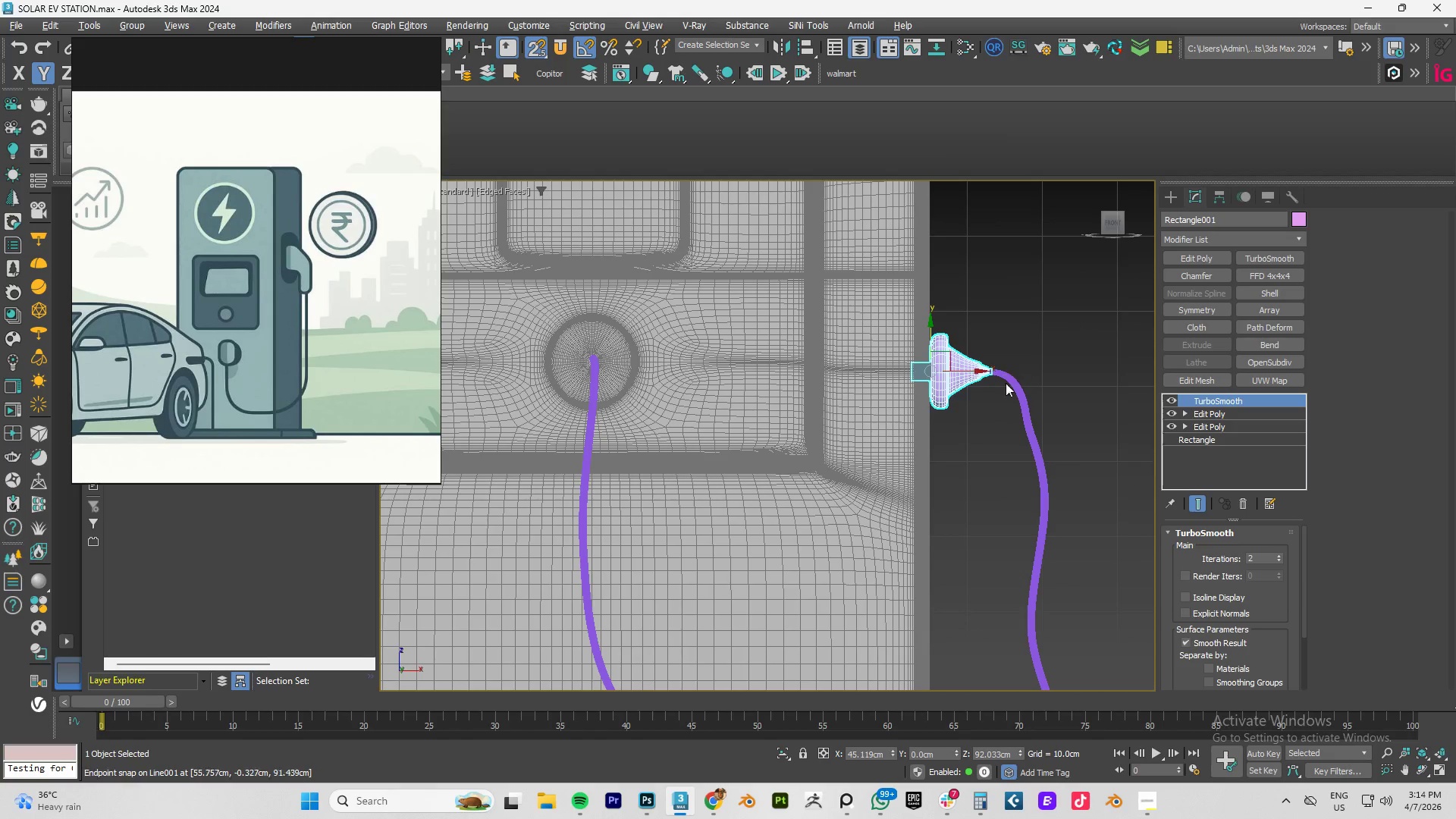 
left_click([1017, 383])
 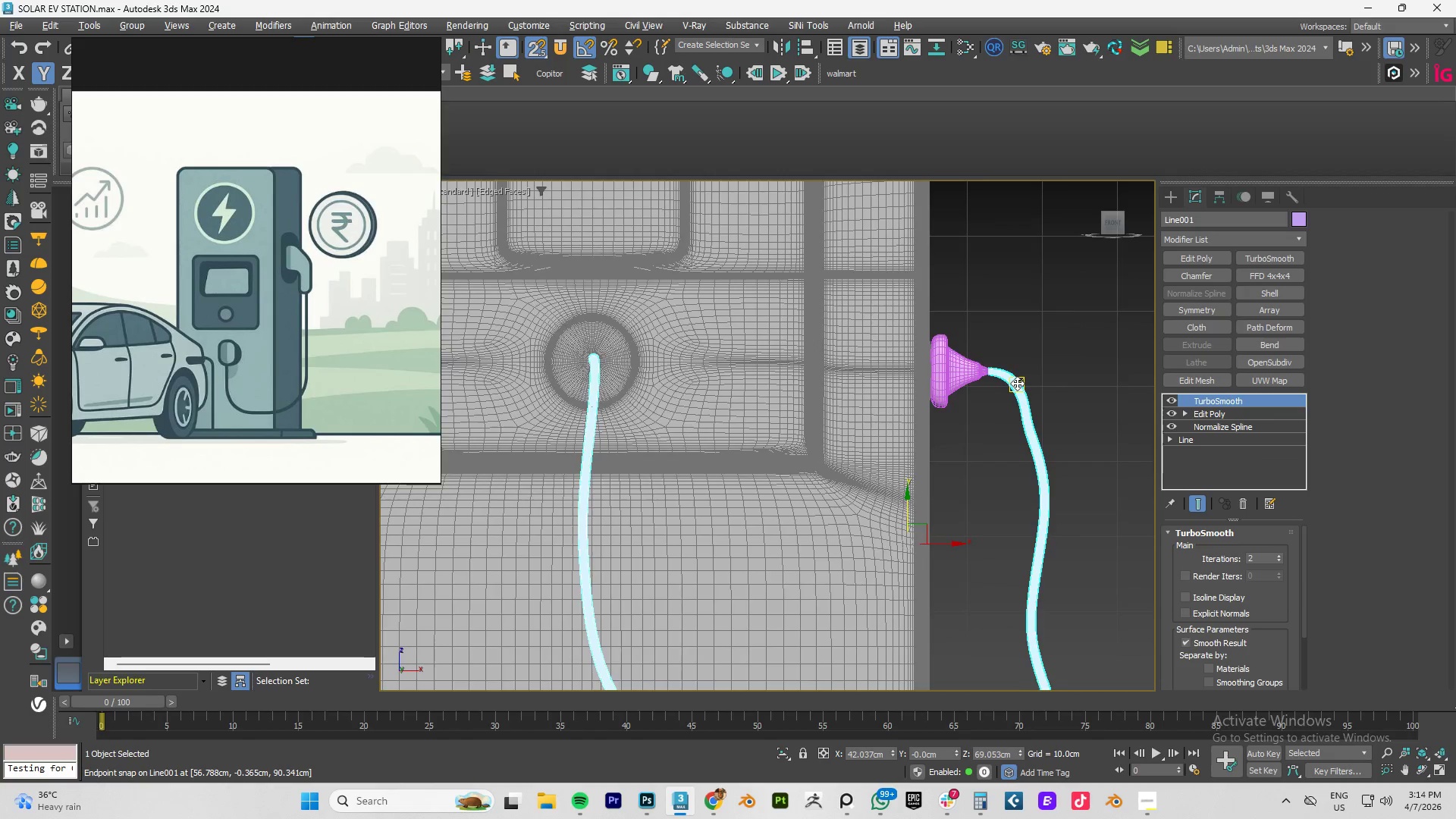 
scroll: coordinate [1017, 383], scroll_direction: down, amount: 4.0
 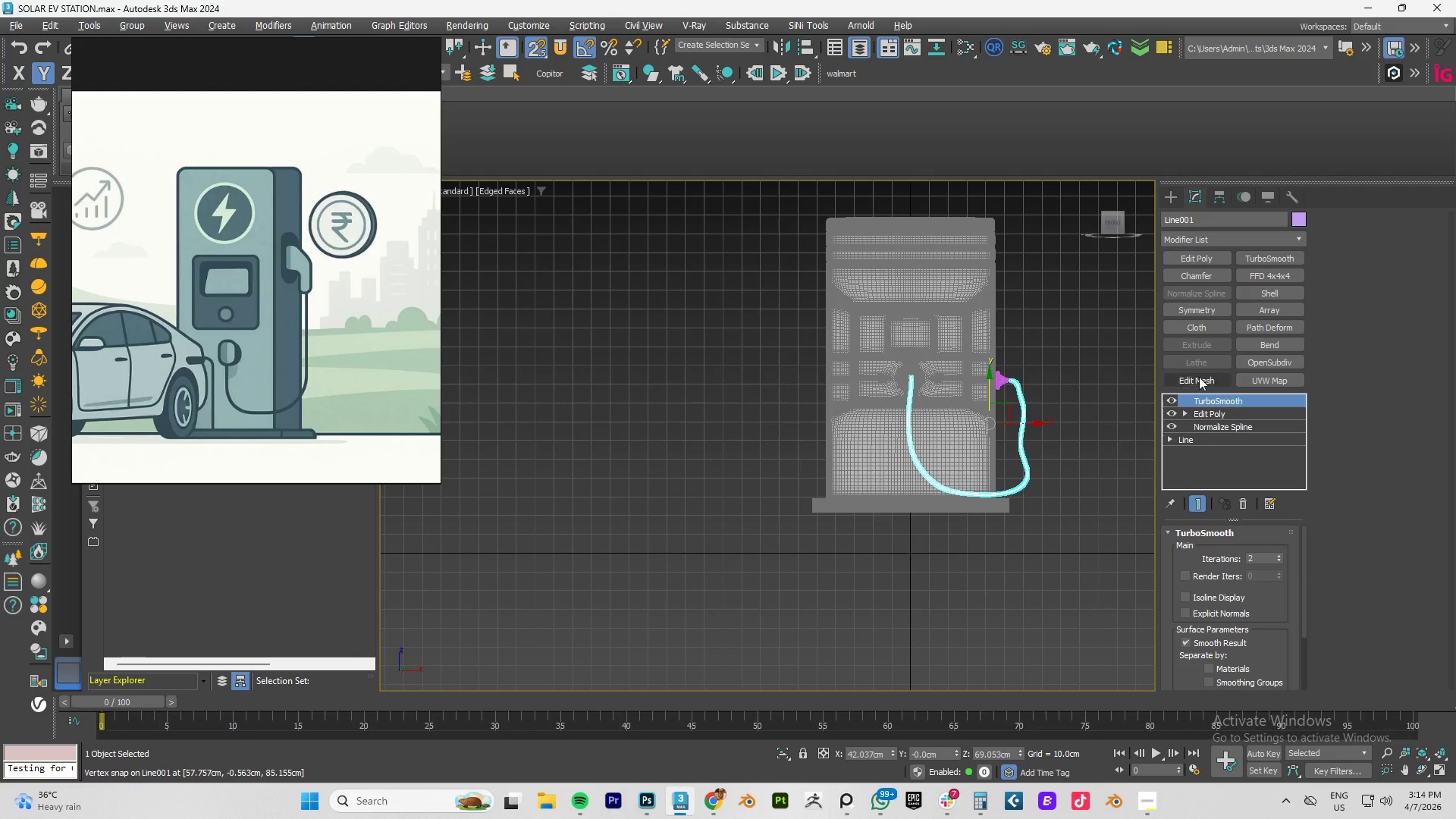 
left_click([1216, 195])
 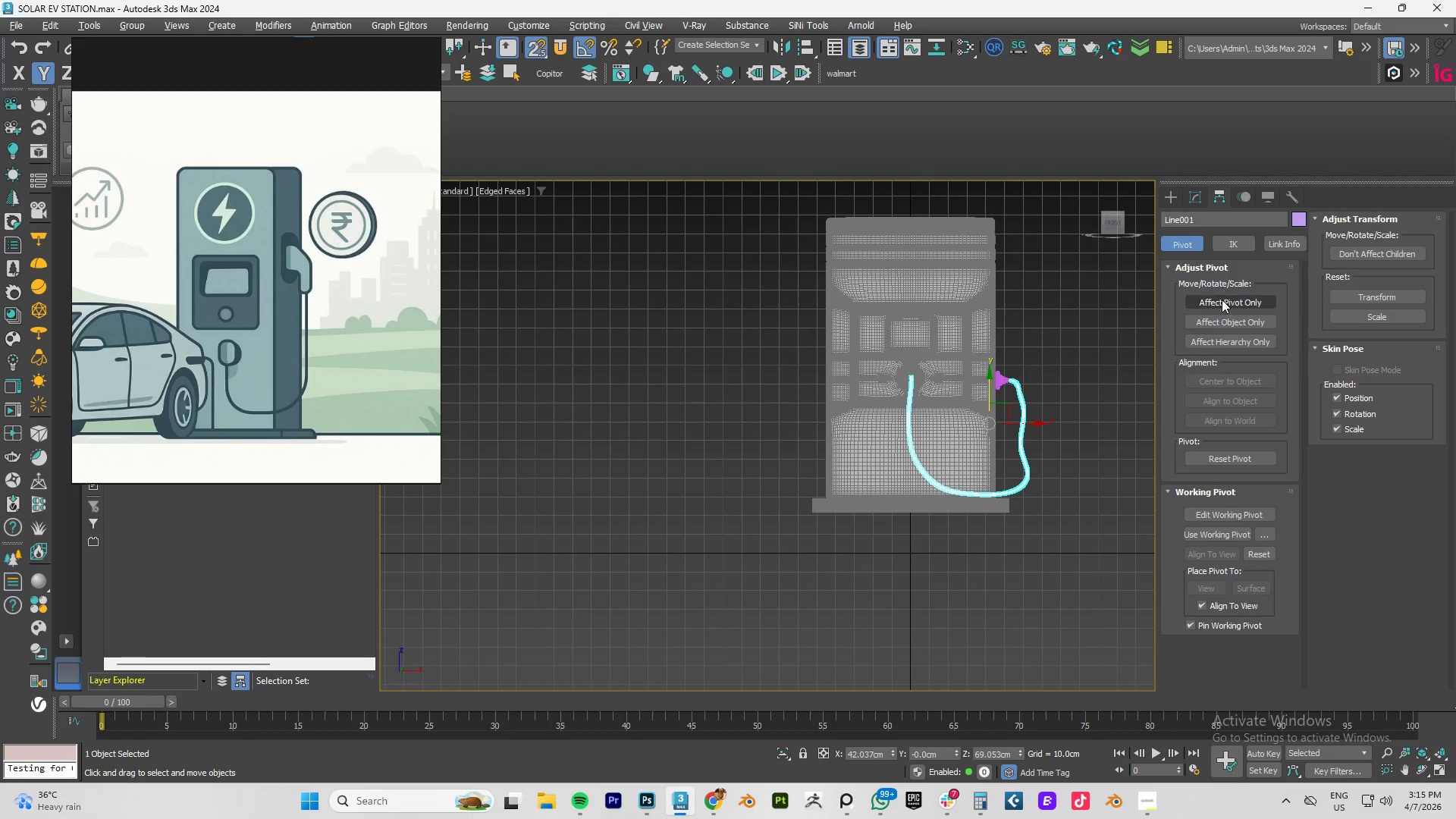 
left_click([1220, 304])
 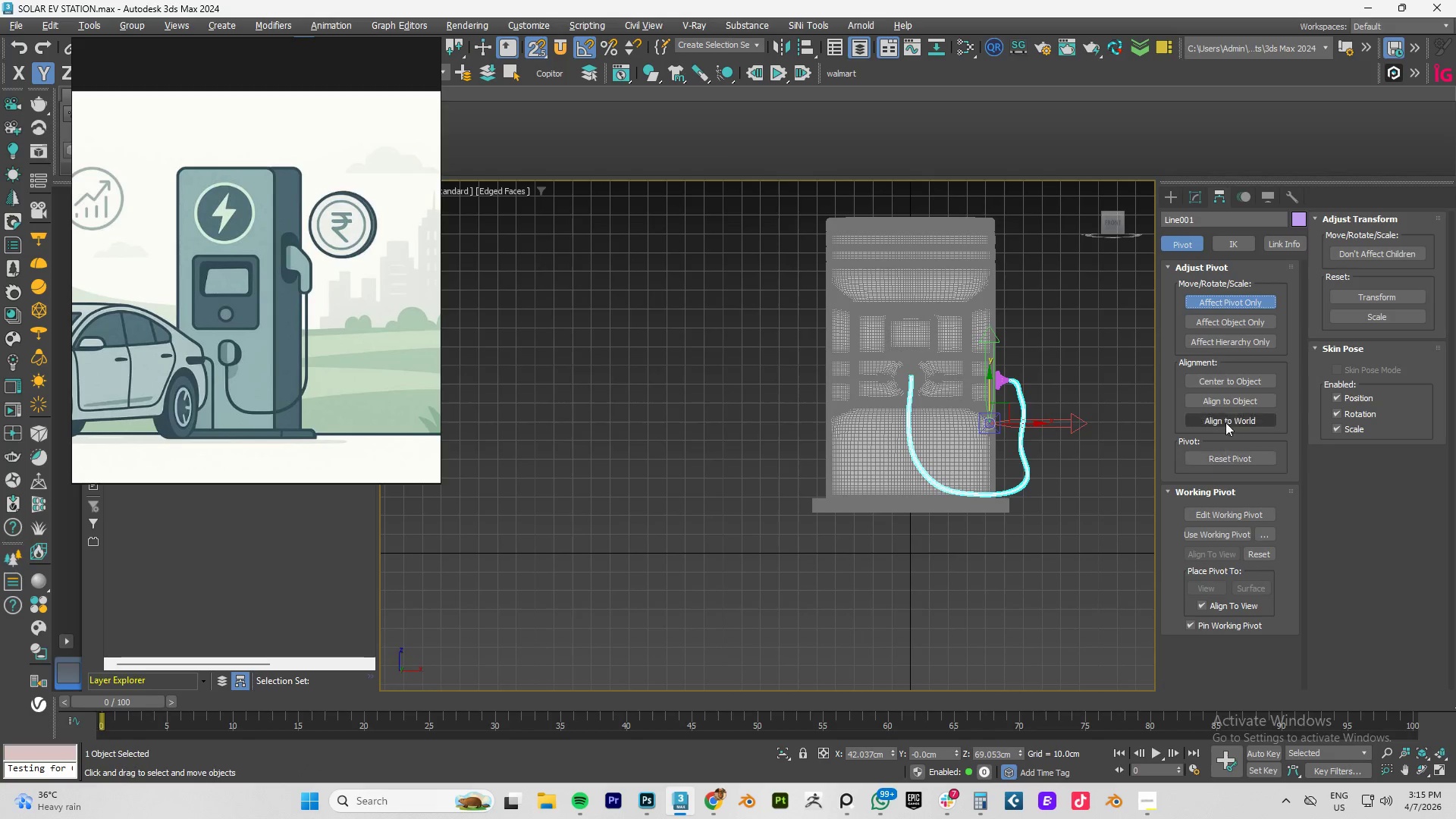 
left_click([1228, 379])
 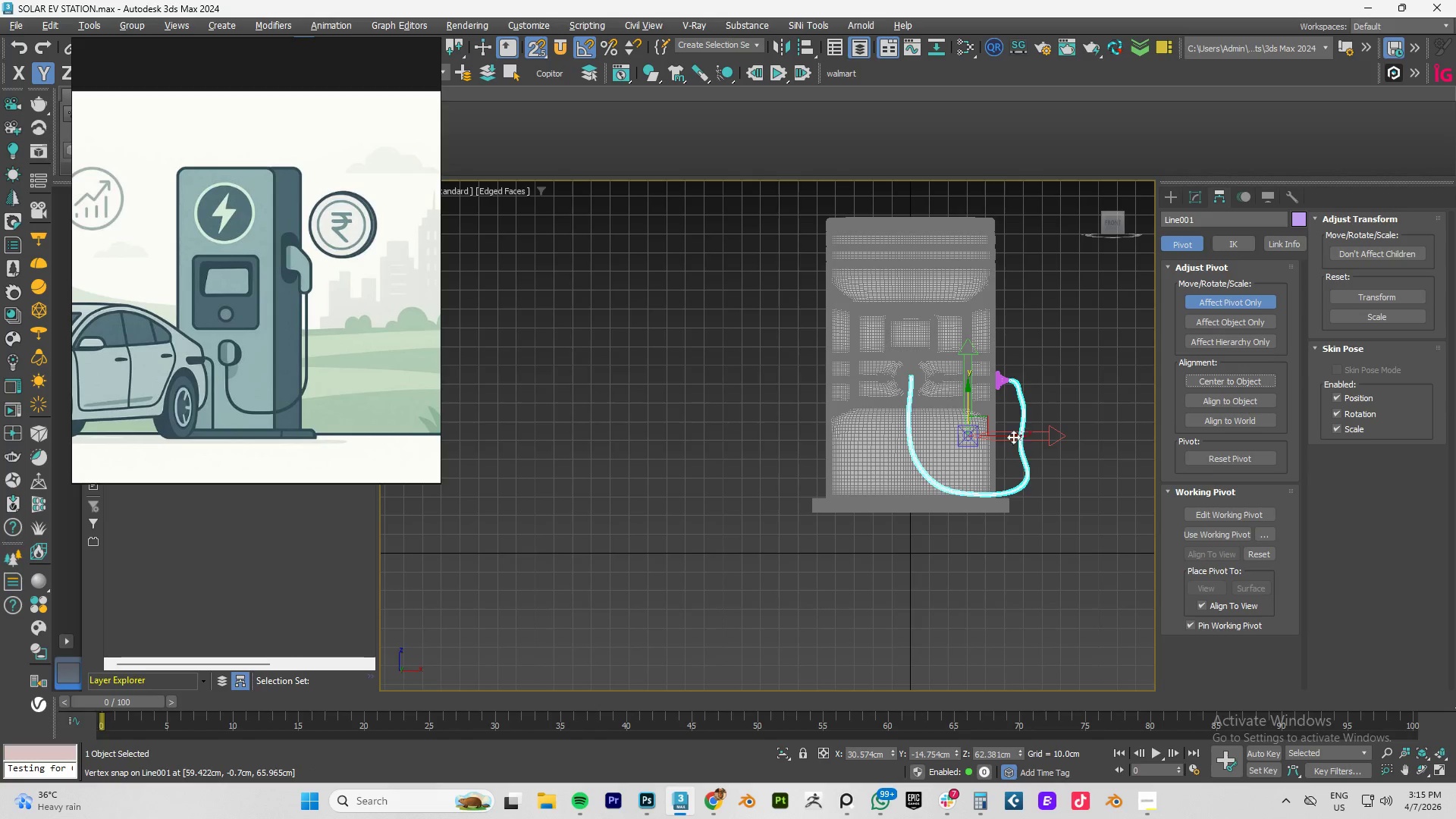 
left_click_drag(start_coordinate=[999, 435], to_coordinate=[905, 427])
 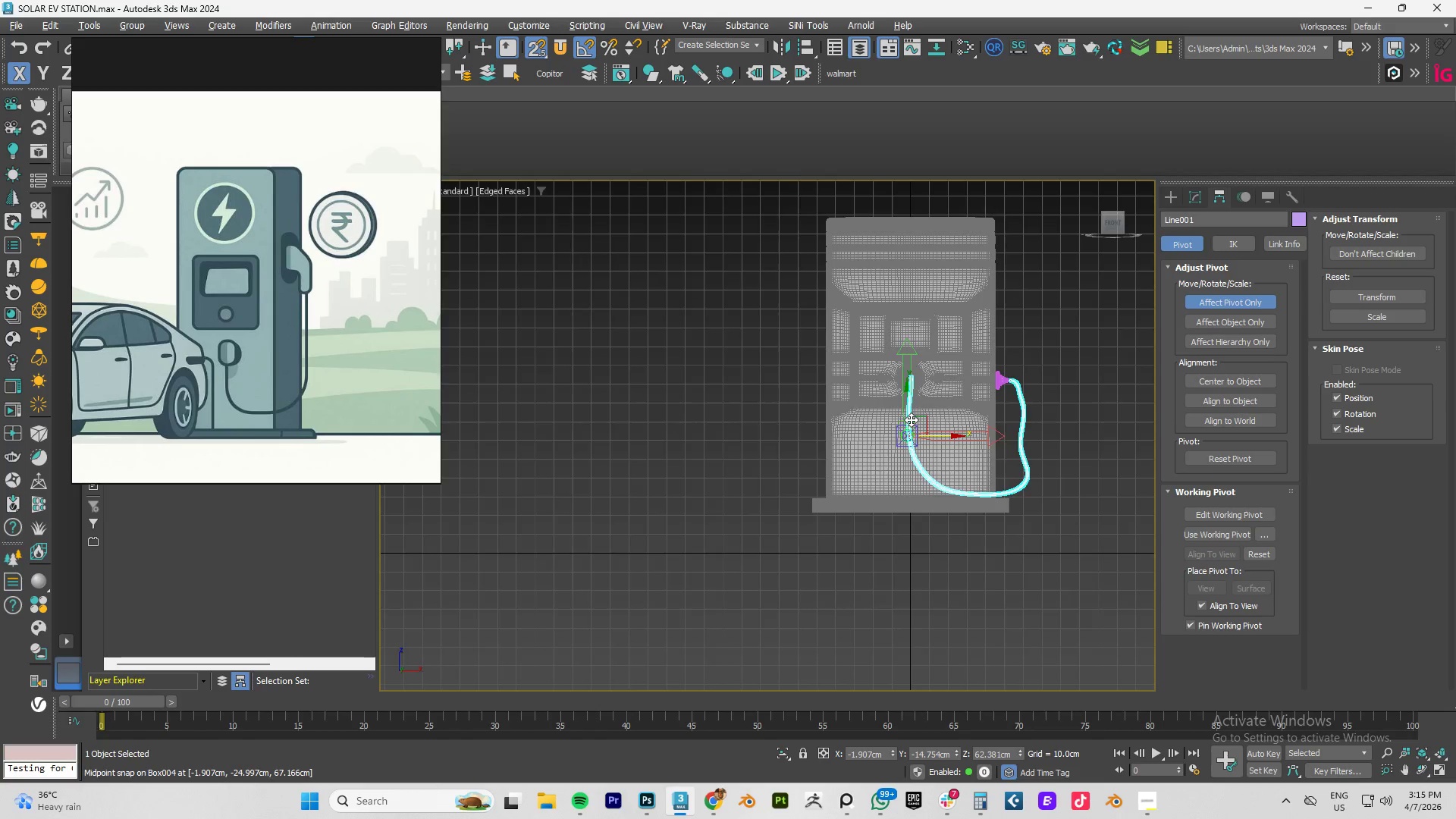 
scroll: coordinate [911, 419], scroll_direction: up, amount: 5.0
 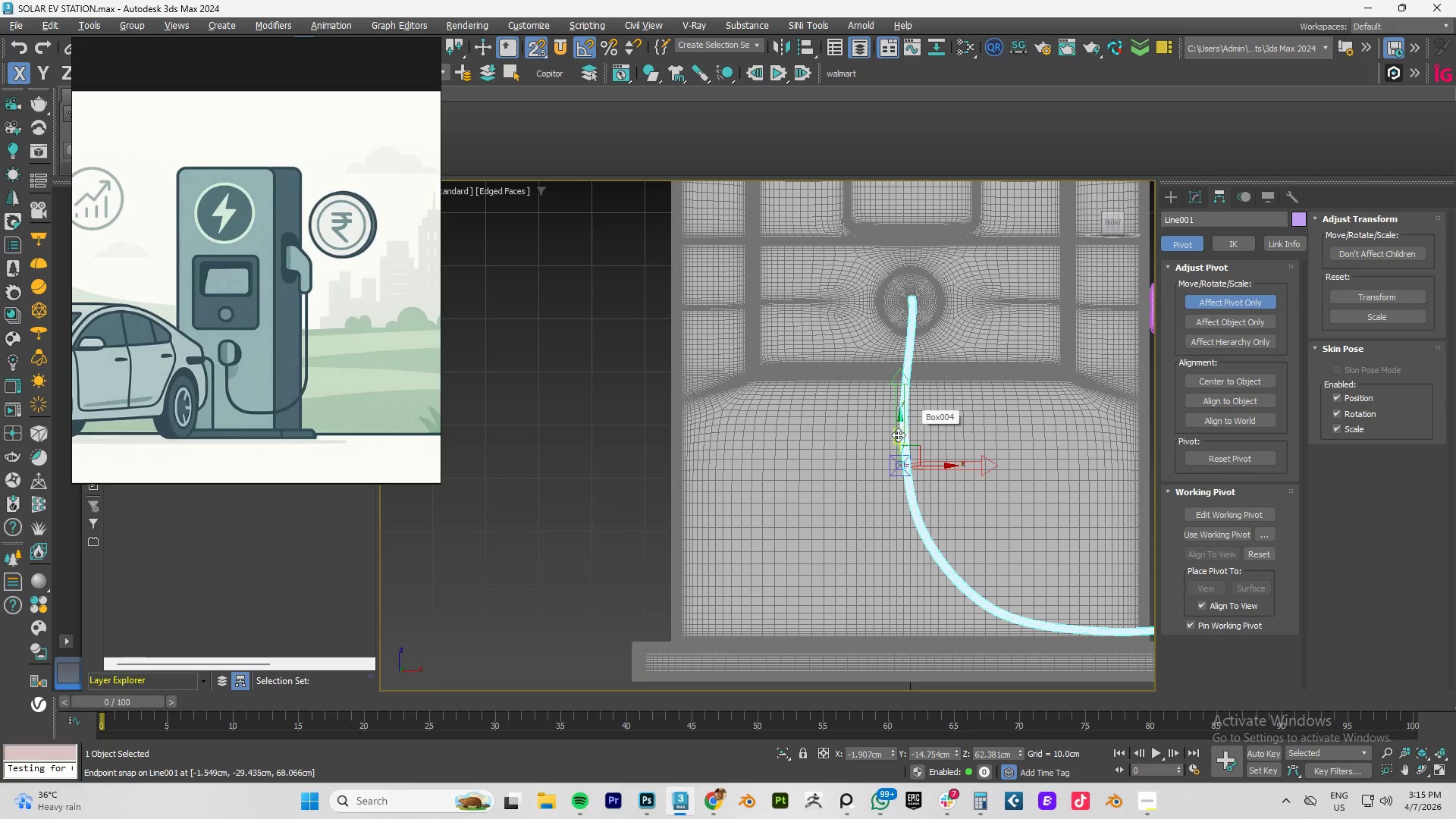 
left_click_drag(start_coordinate=[898, 434], to_coordinate=[913, 301])
 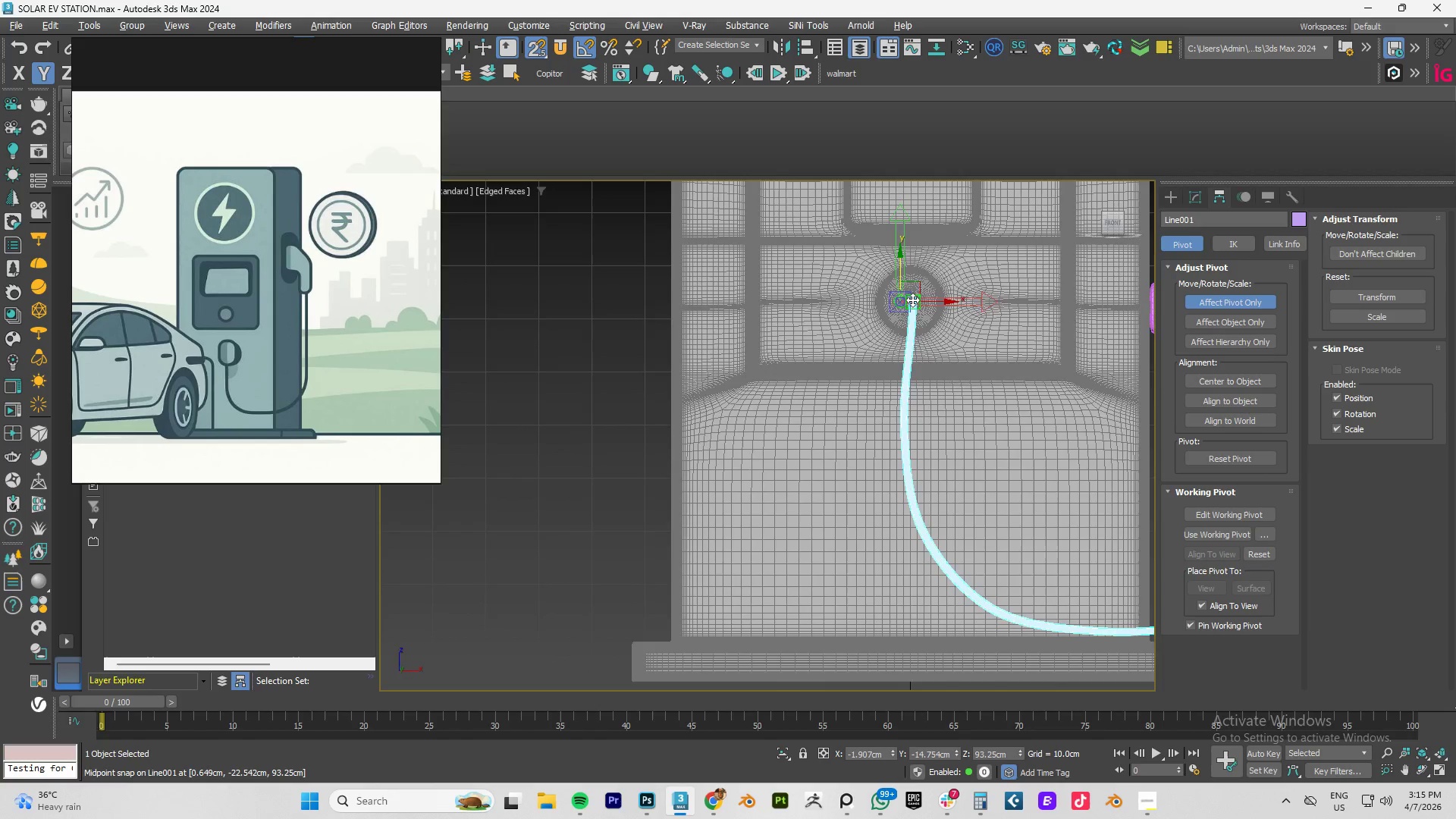 
scroll: coordinate [912, 300], scroll_direction: up, amount: 11.0
 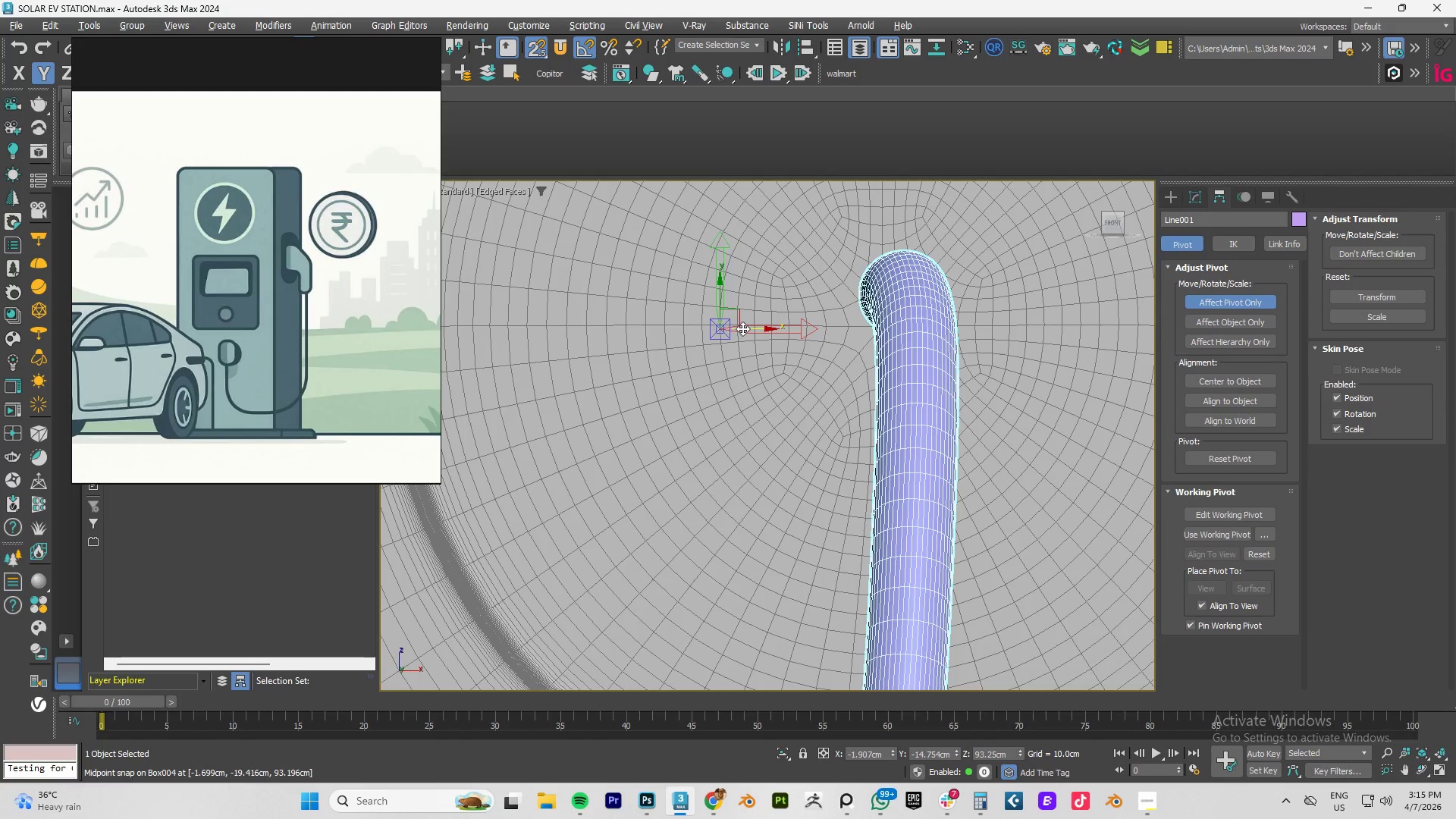 
left_click_drag(start_coordinate=[746, 328], to_coordinate=[912, 322])
 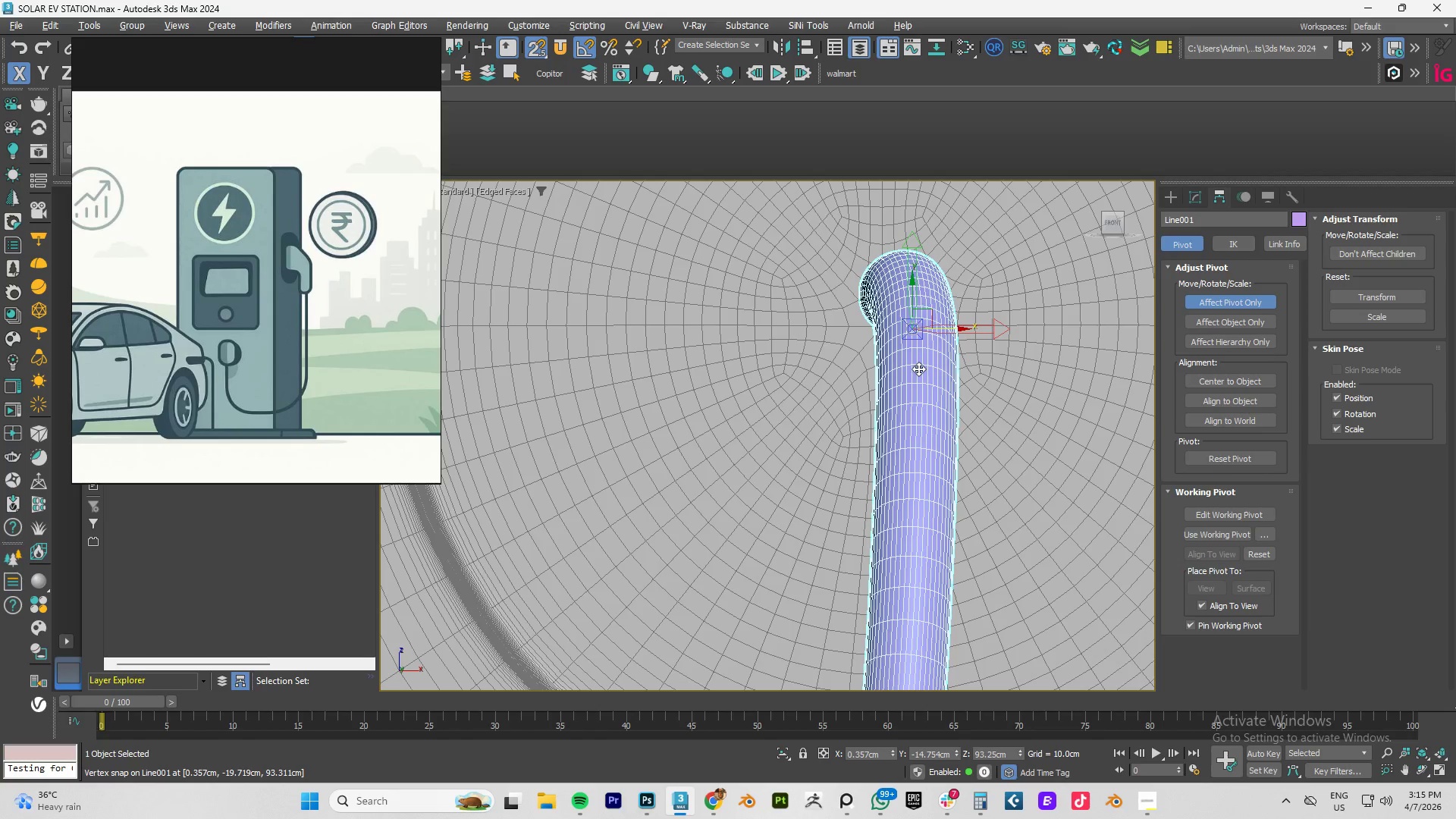 
hold_key(key=AltLeft, duration=0.73)
 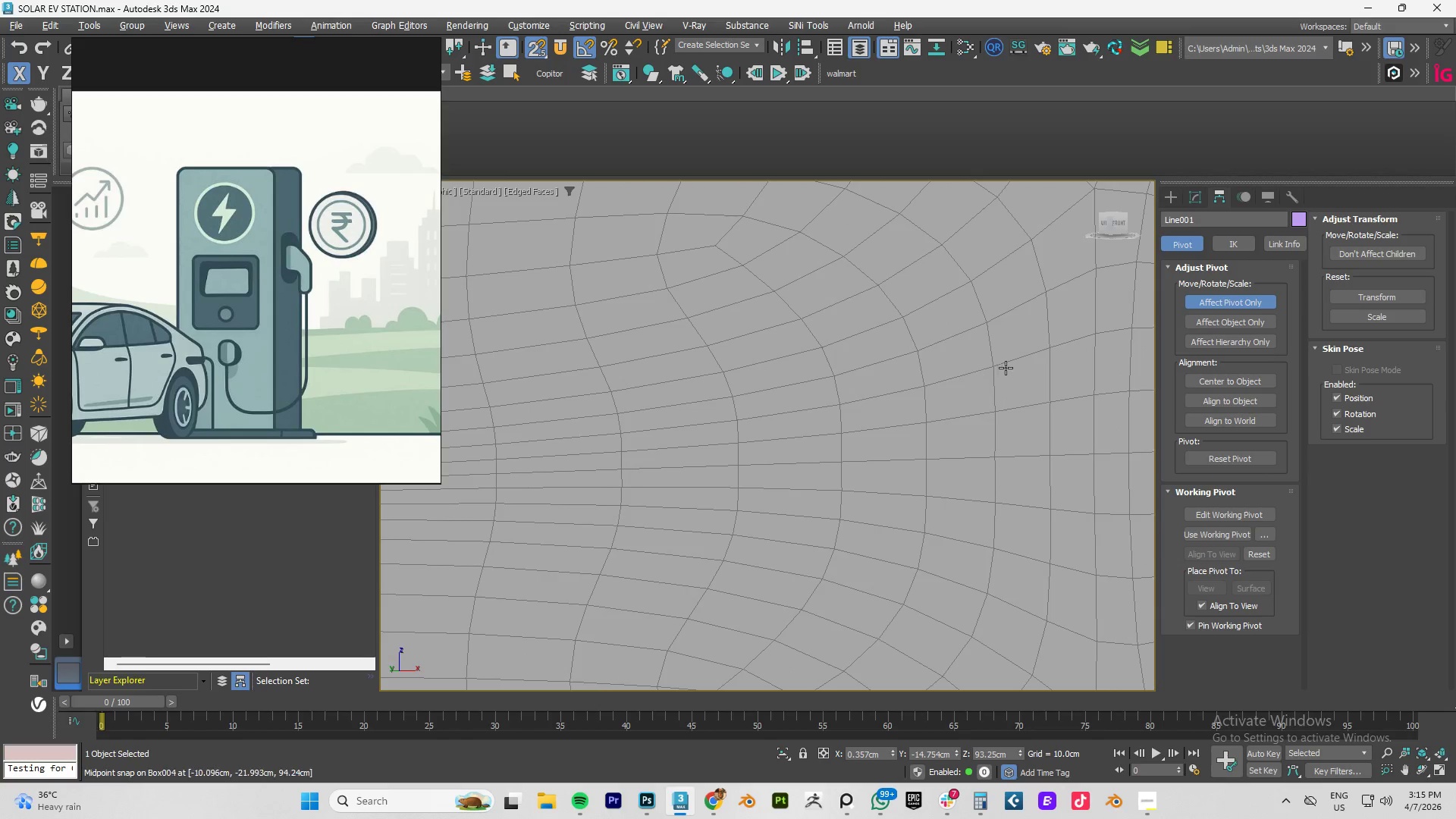 
scroll: coordinate [977, 350], scroll_direction: down, amount: 4.0
 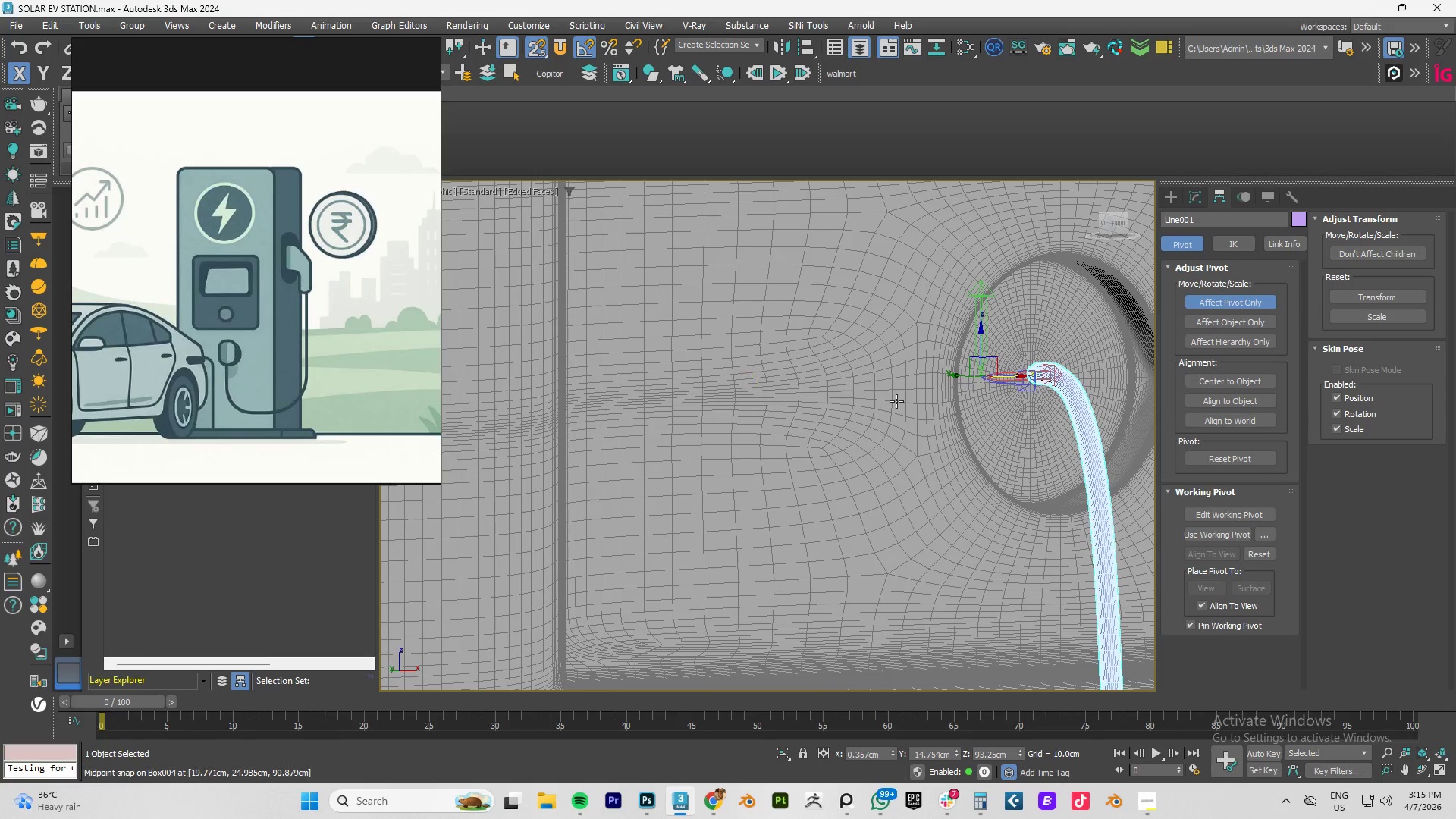 
hold_key(key=AltLeft, duration=0.66)
 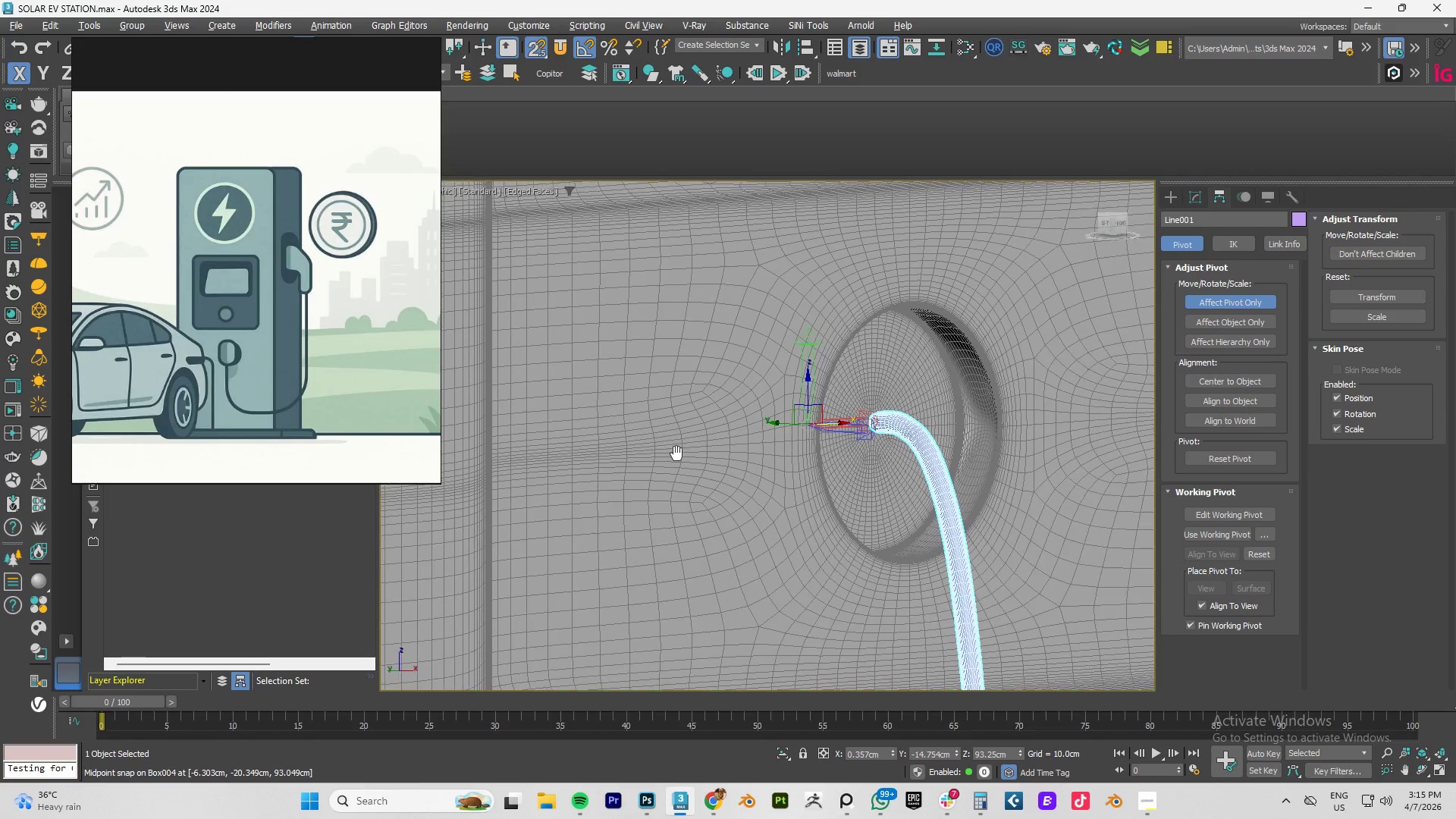 
scroll: coordinate [843, 425], scroll_direction: up, amount: 4.0
 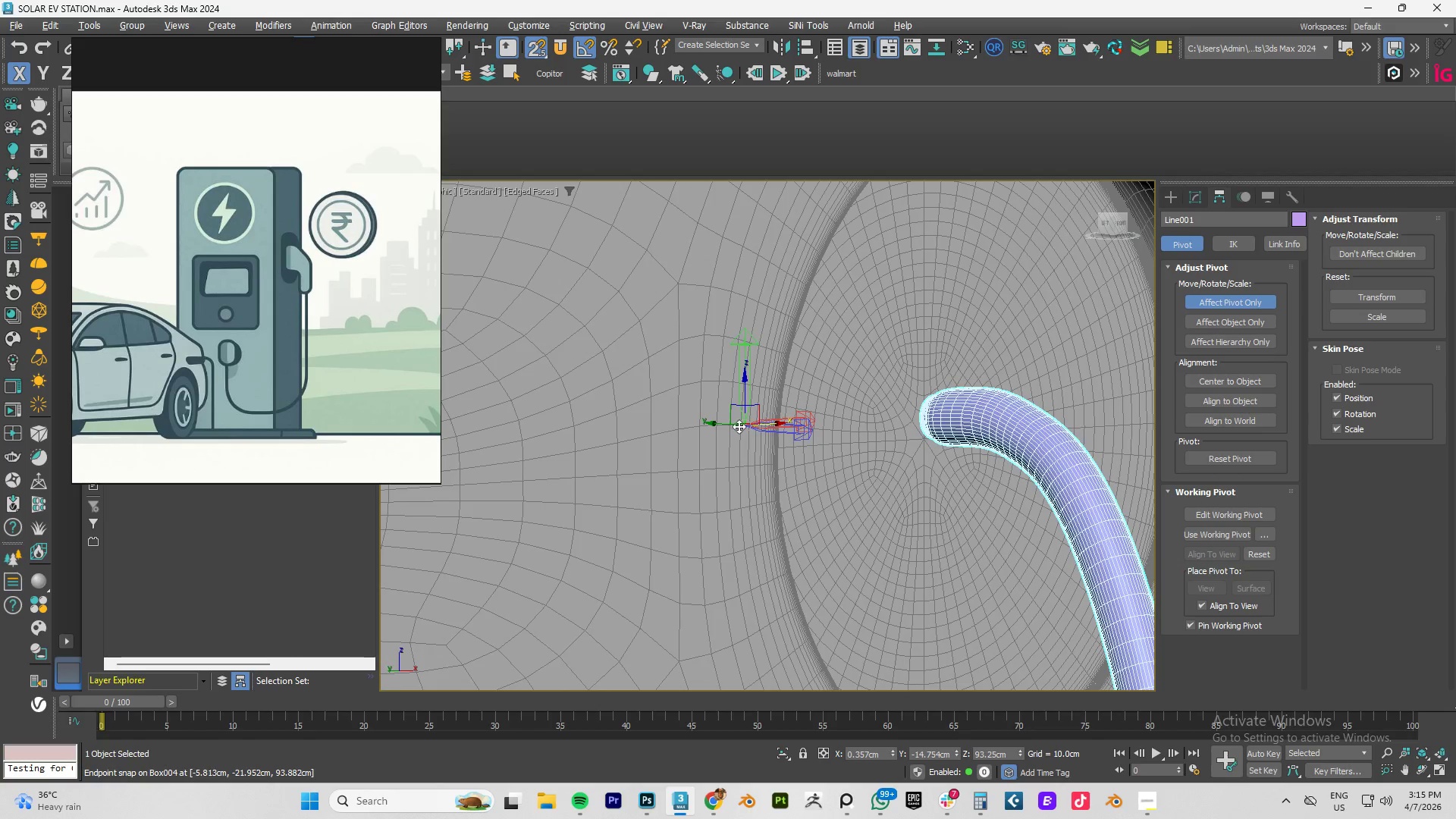 
left_click_drag(start_coordinate=[716, 422], to_coordinate=[993, 428])
 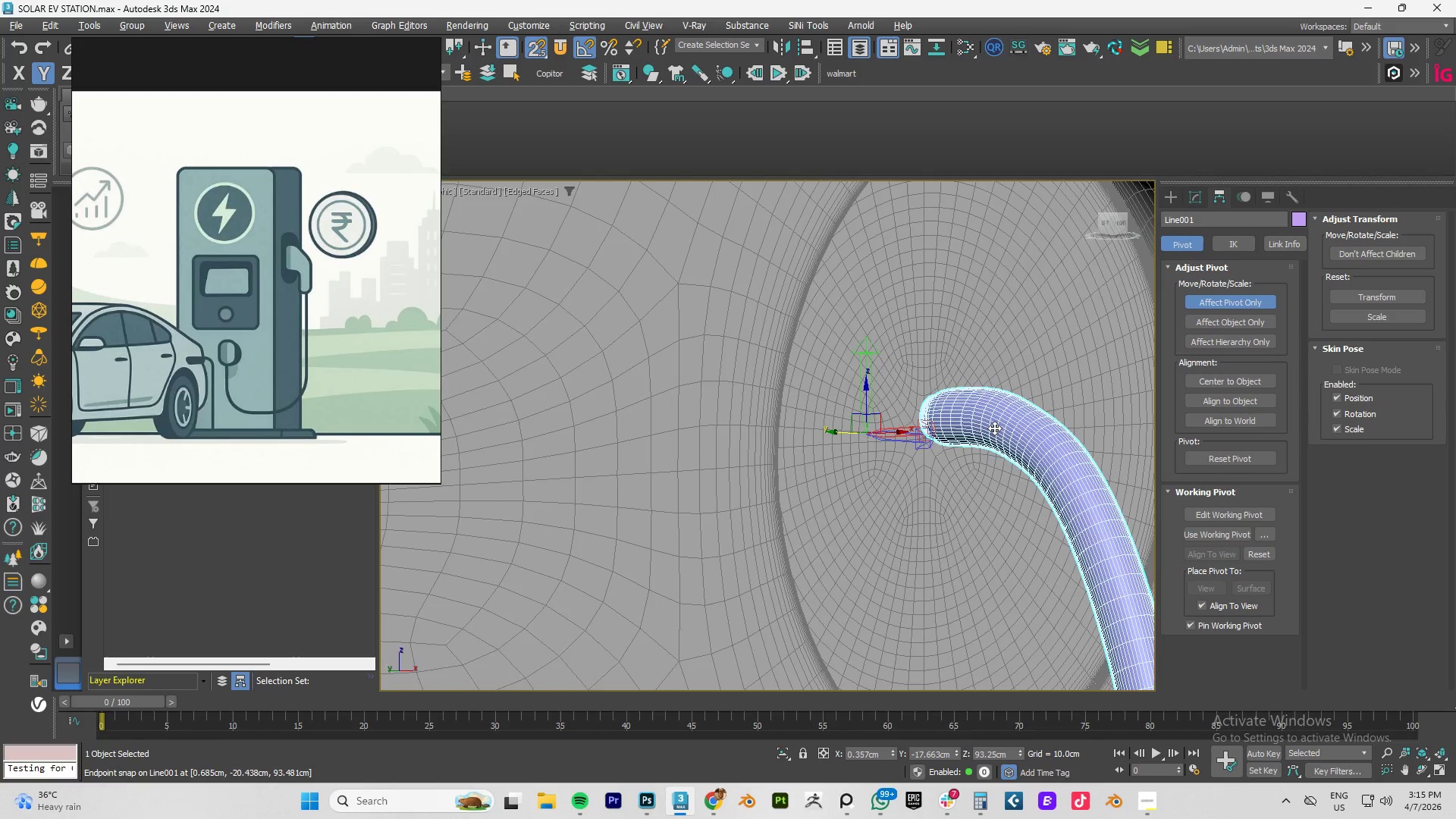 
type(tz)
 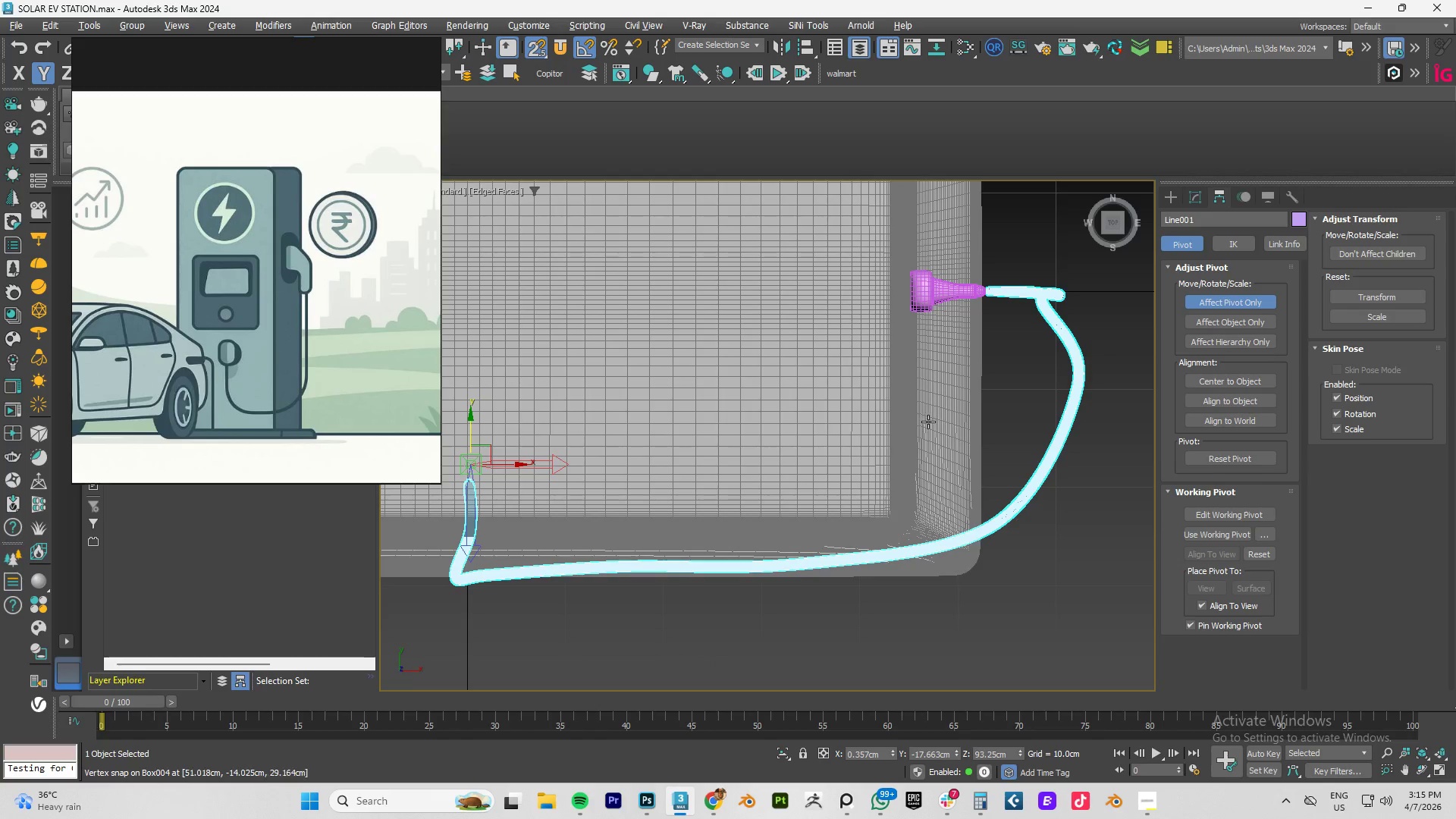 
scroll: coordinate [617, 450], scroll_direction: up, amount: 8.0
 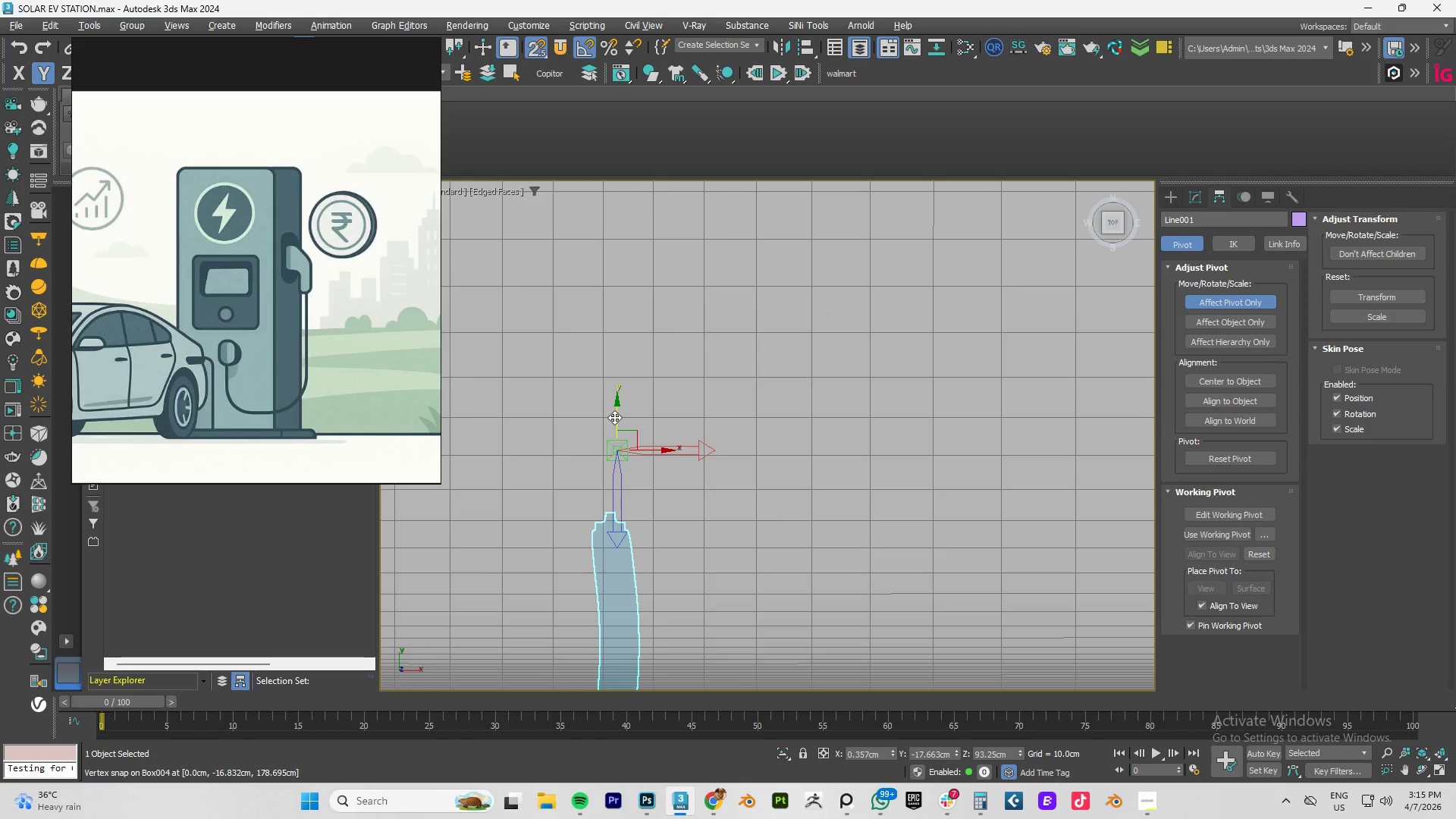 
left_click_drag(start_coordinate=[614, 417], to_coordinate=[607, 510])
 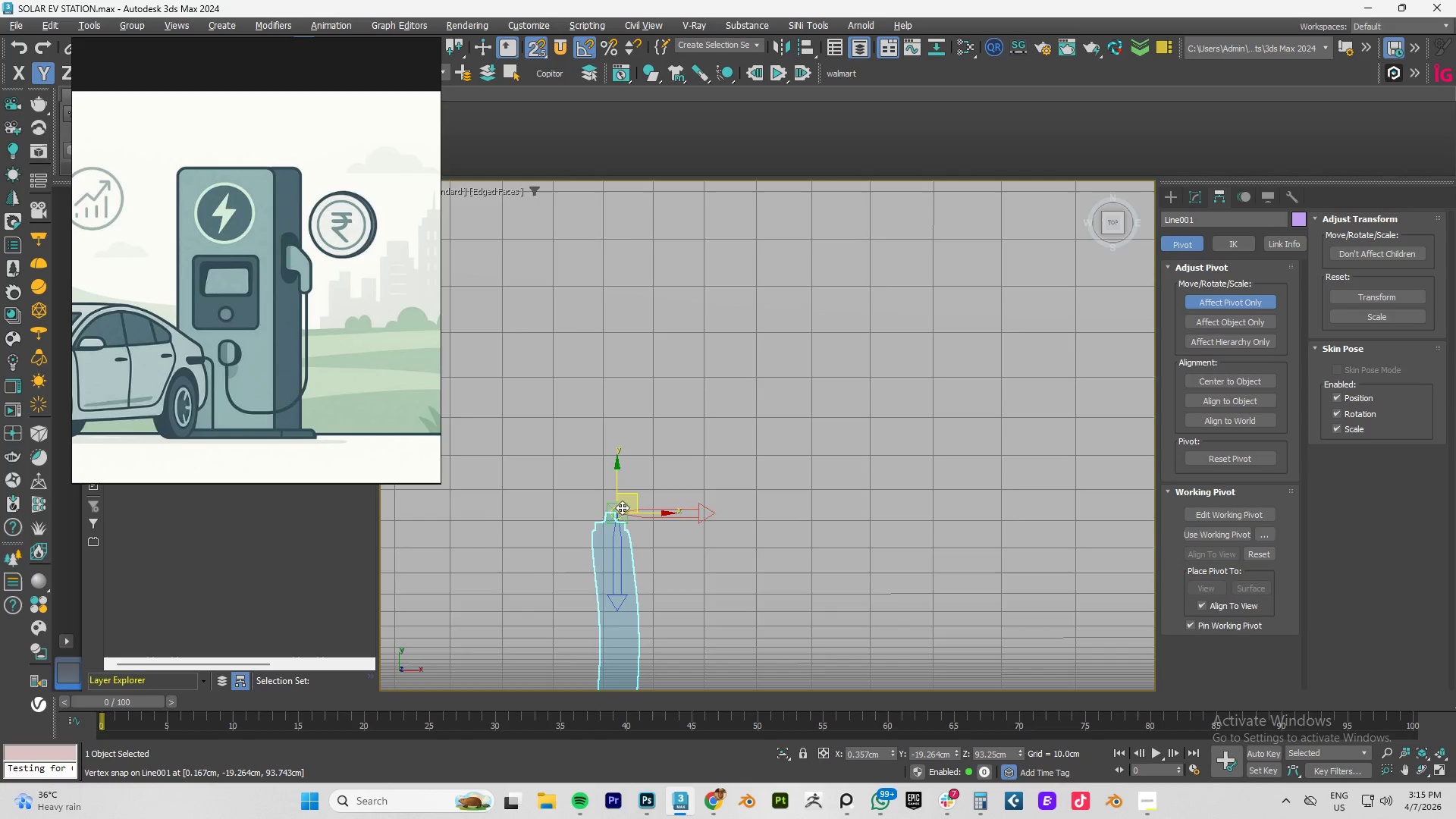 
scroll: coordinate [607, 519], scroll_direction: up, amount: 8.0
 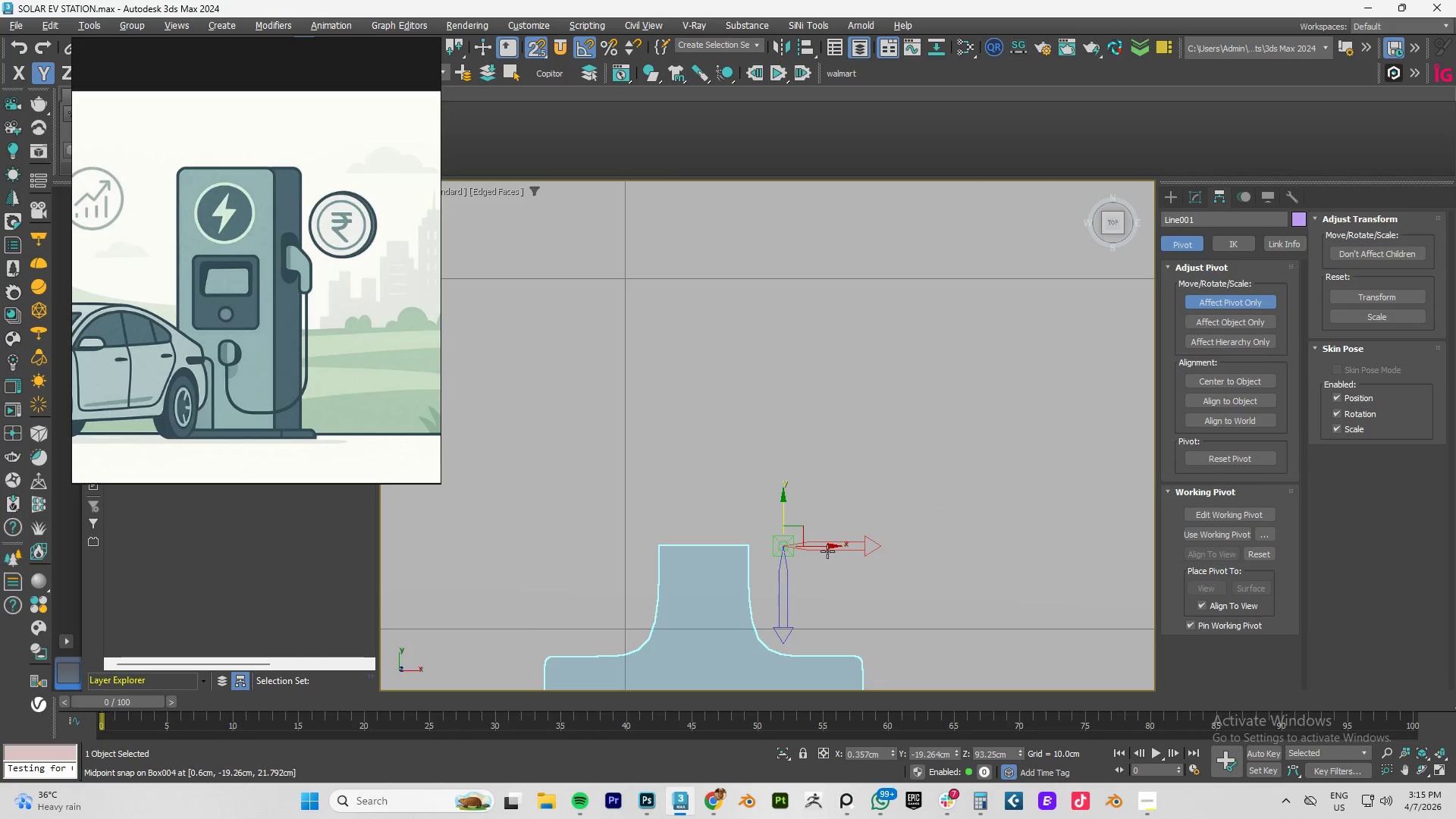 
left_click_drag(start_coordinate=[826, 548], to_coordinate=[704, 545])
 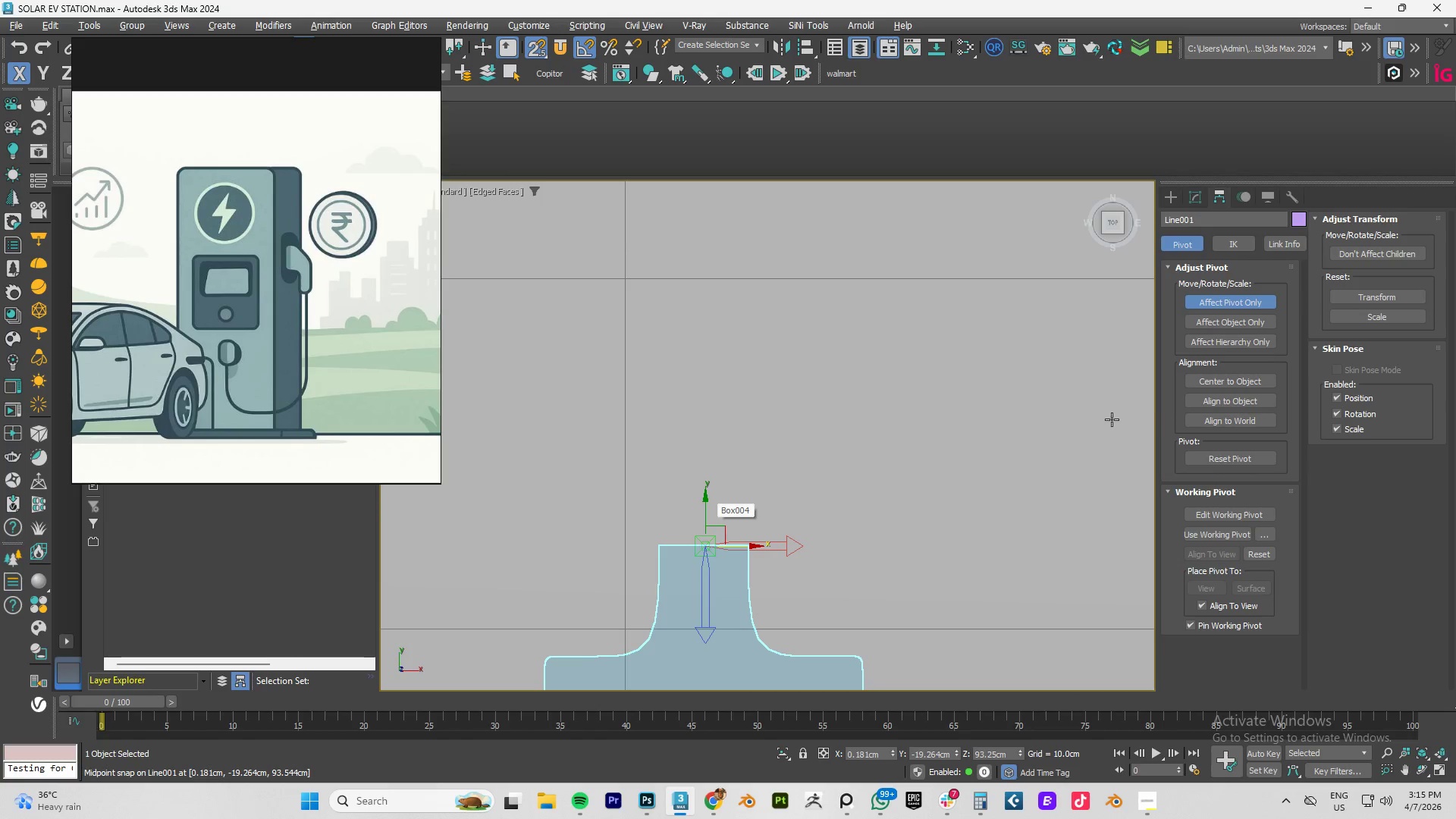 
left_click([1230, 303])
 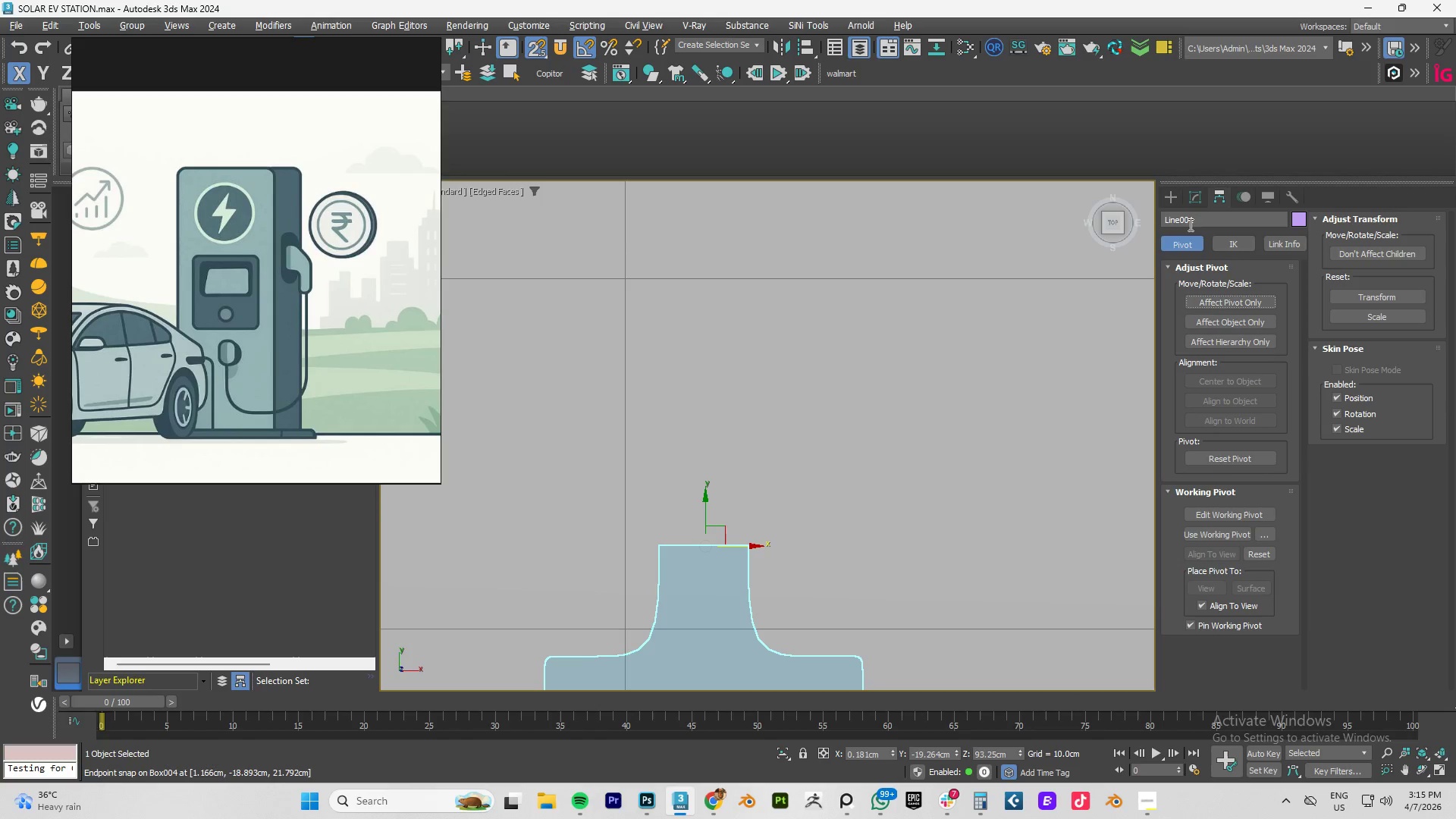 
type(fz)
 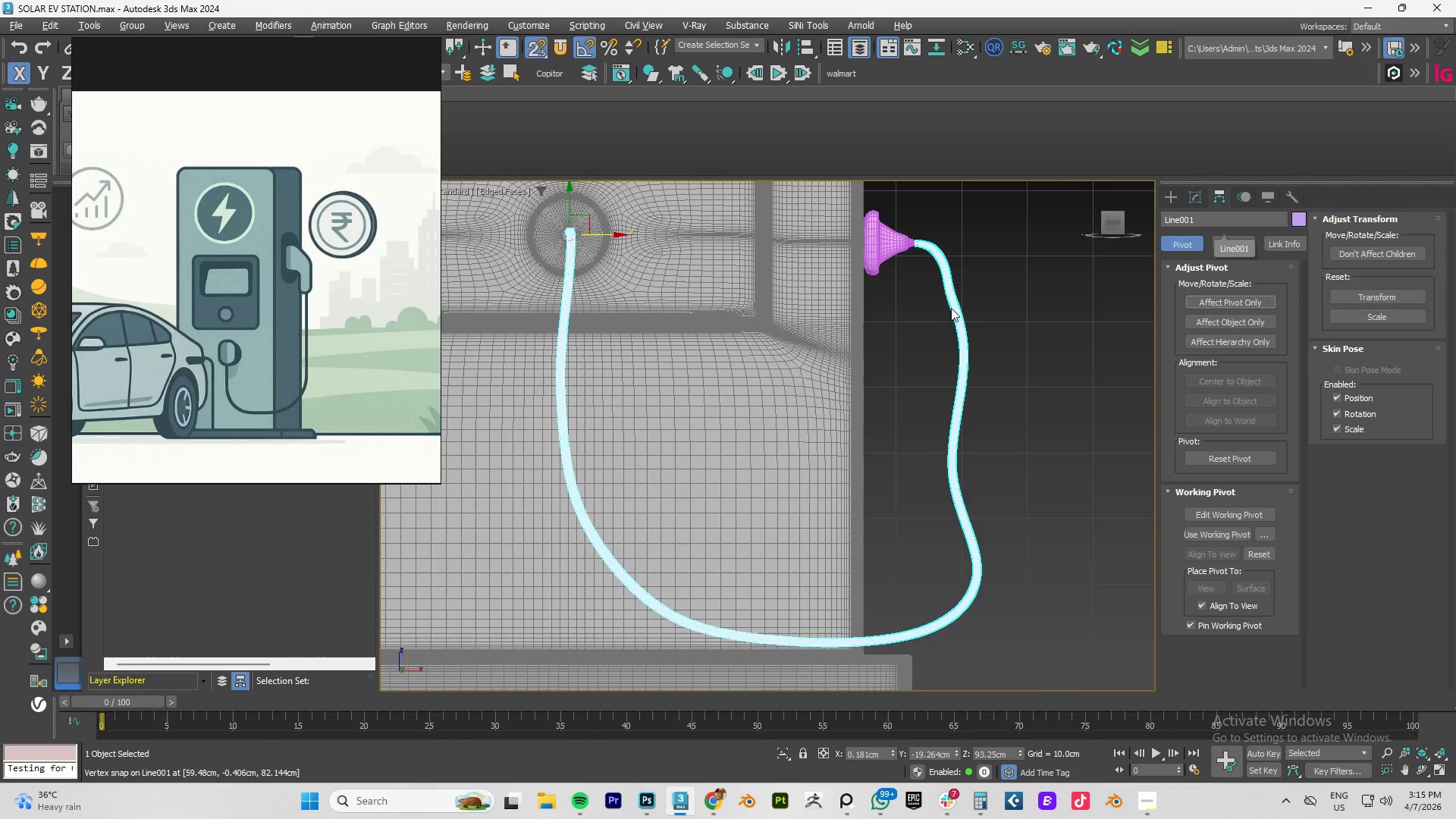 
scroll: coordinate [924, 315], scroll_direction: down, amount: 3.0
 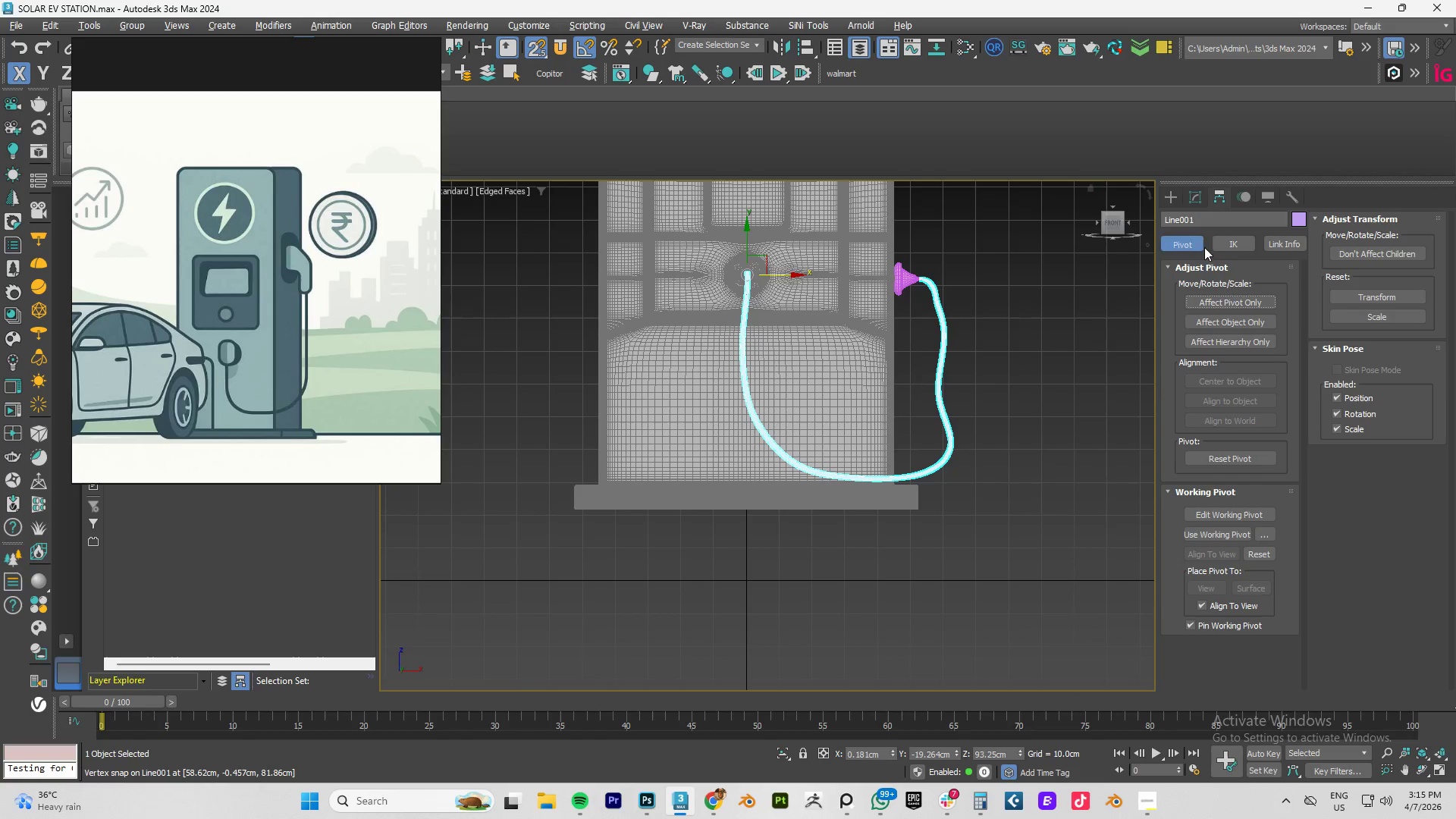 
left_click([1200, 197])
 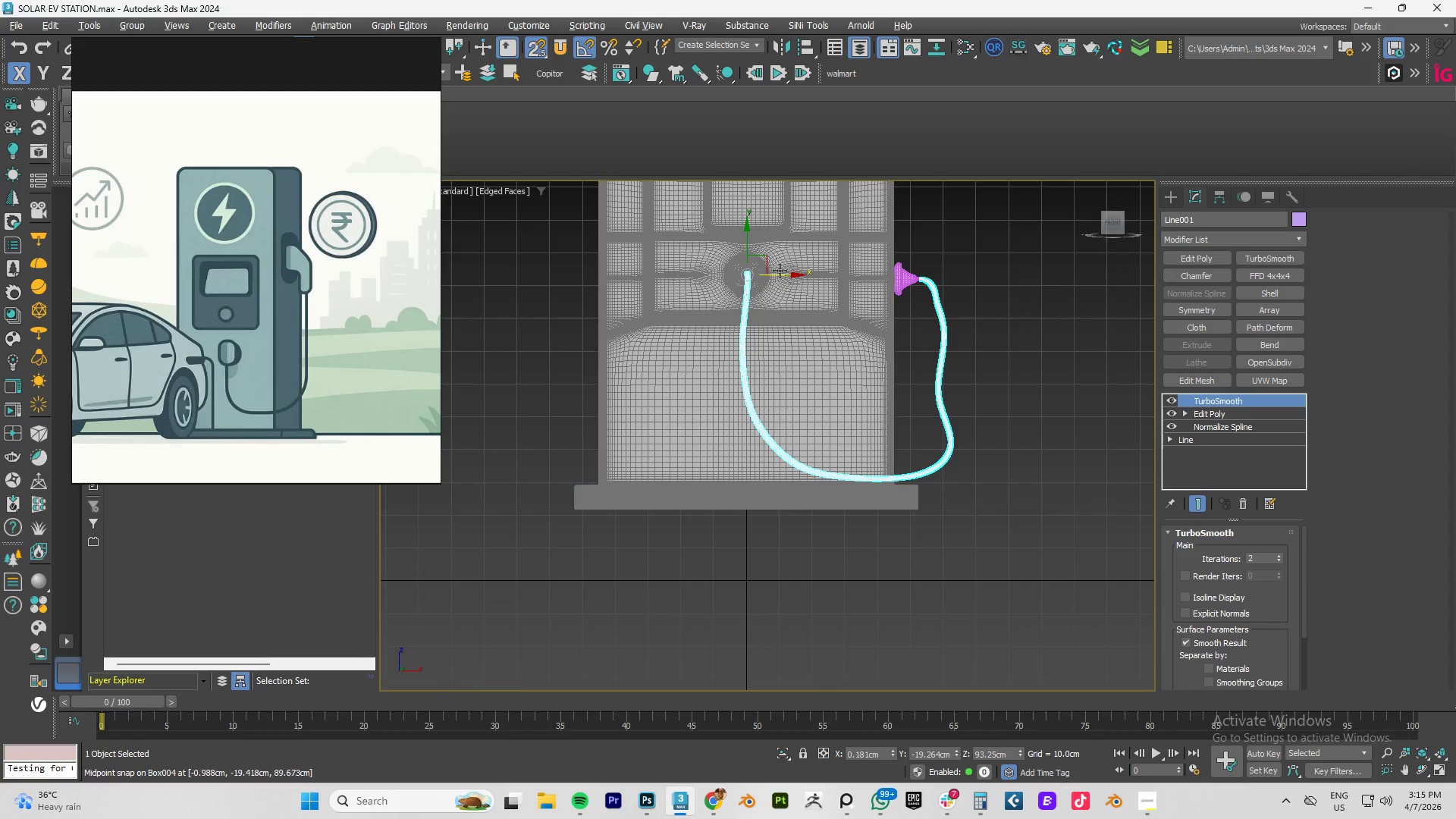 
left_click_drag(start_coordinate=[782, 275], to_coordinate=[899, 278])
 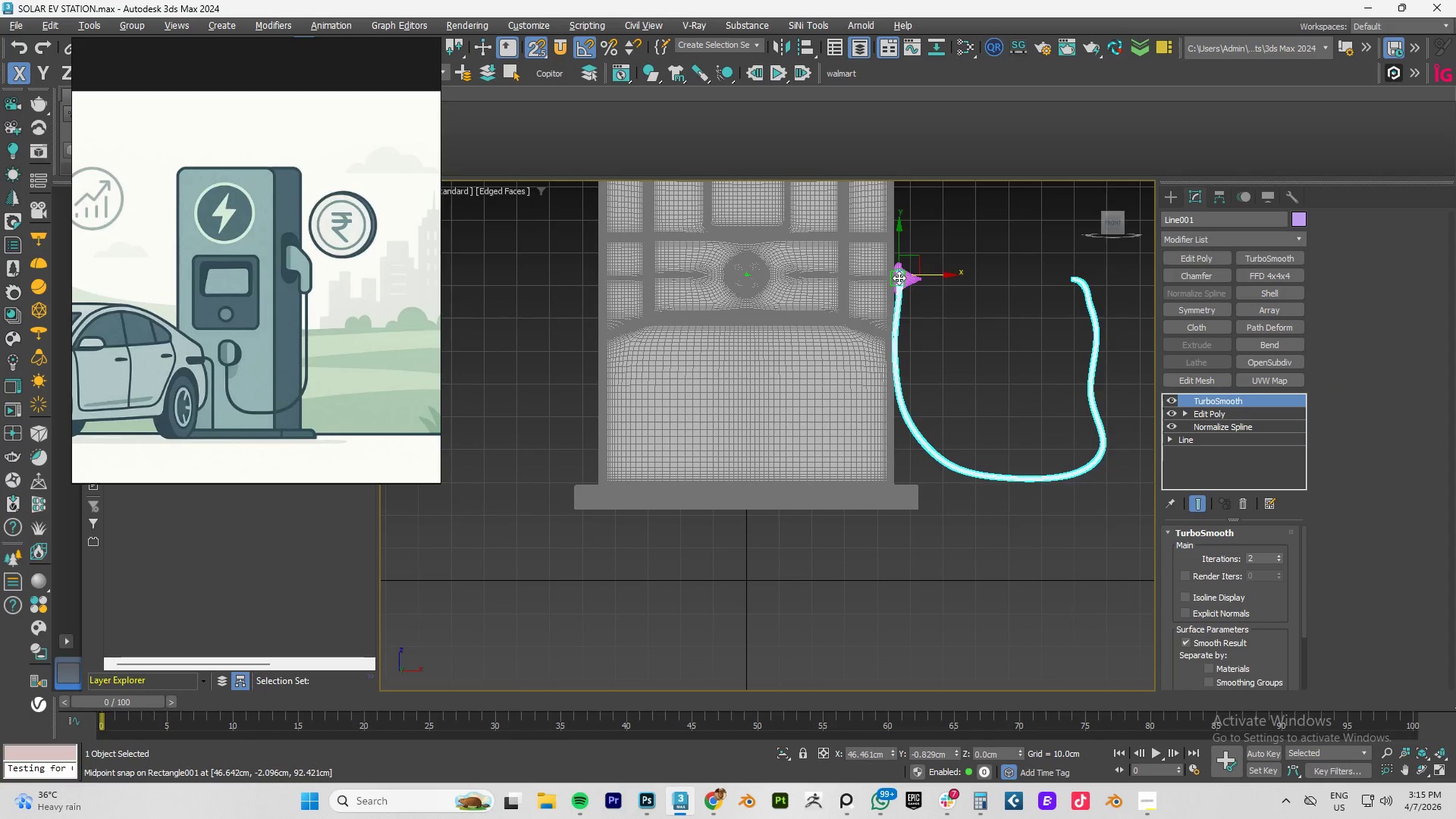 
key(Control+Z)
 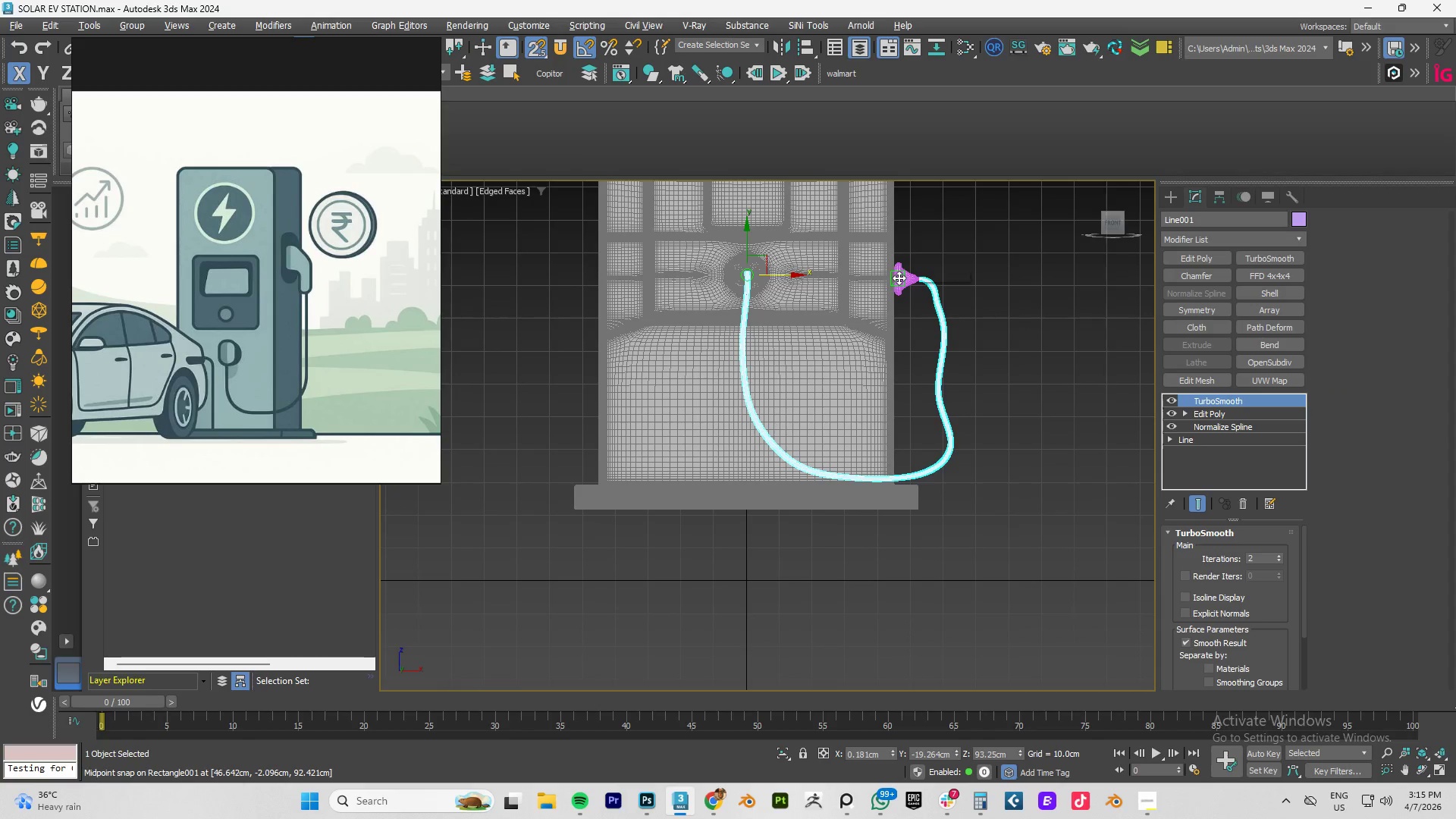 
key(S)
 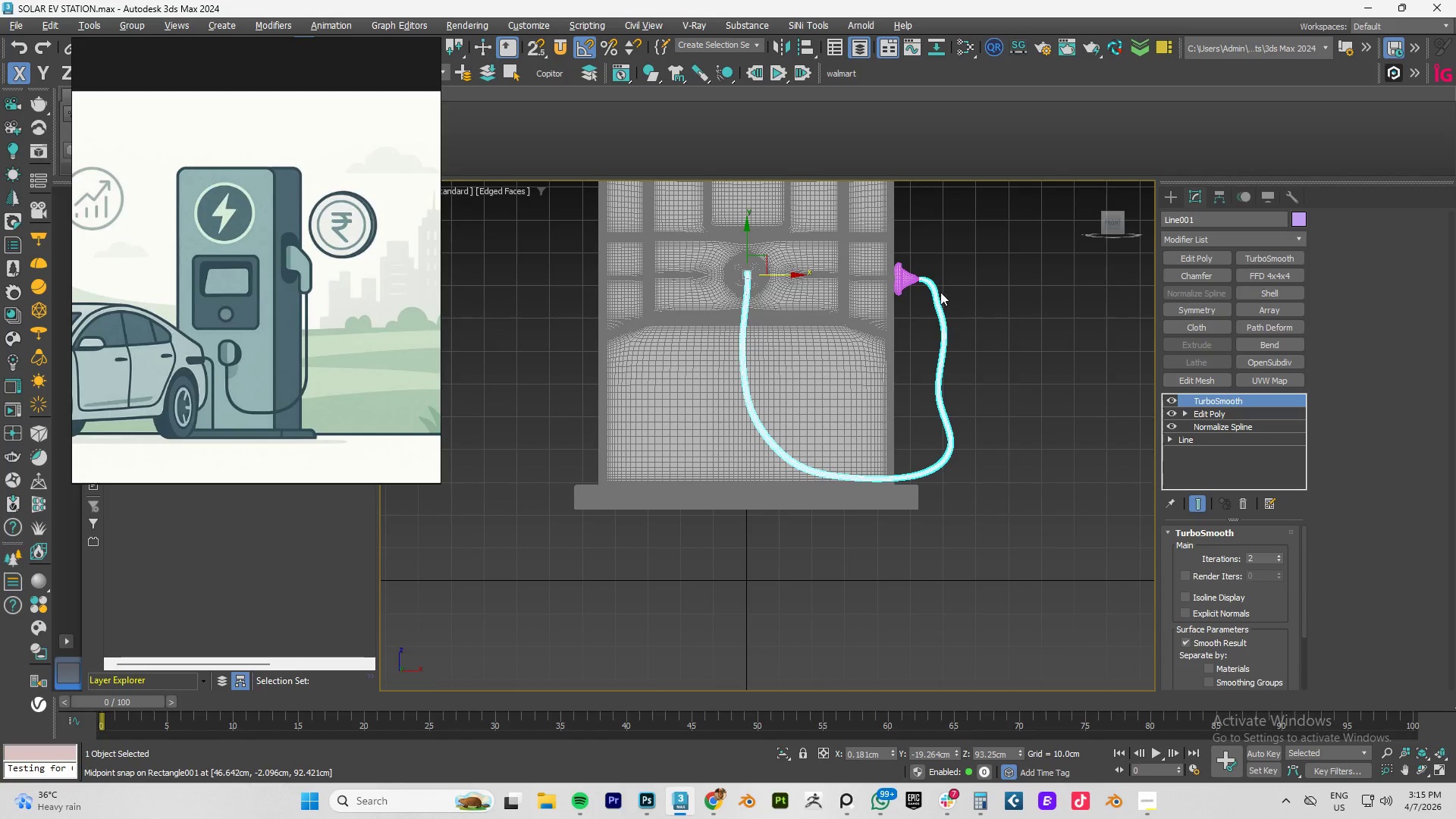 
scroll: coordinate [936, 327], scroll_direction: up, amount: 12.0
 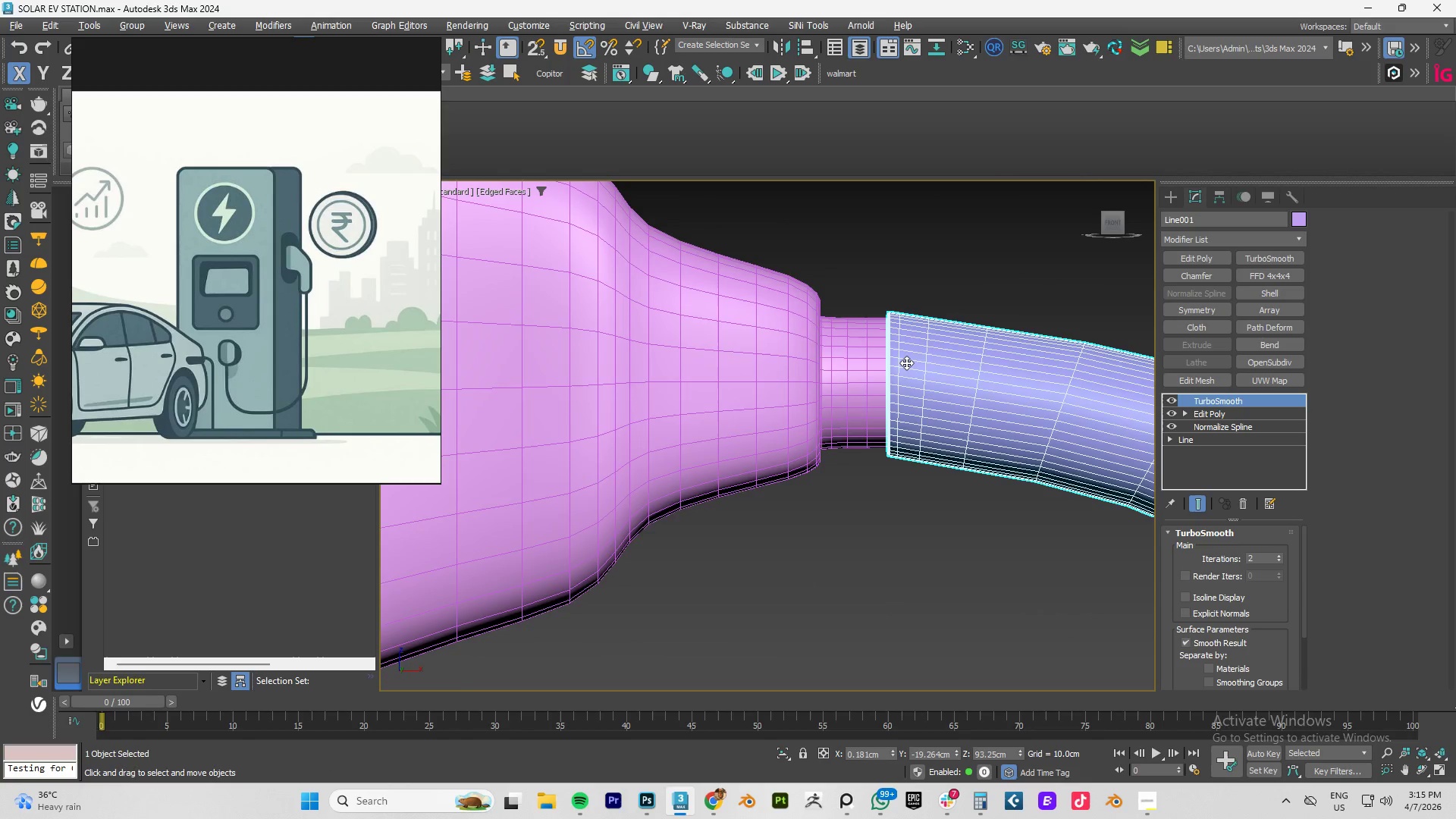 
left_click([1175, 397])
 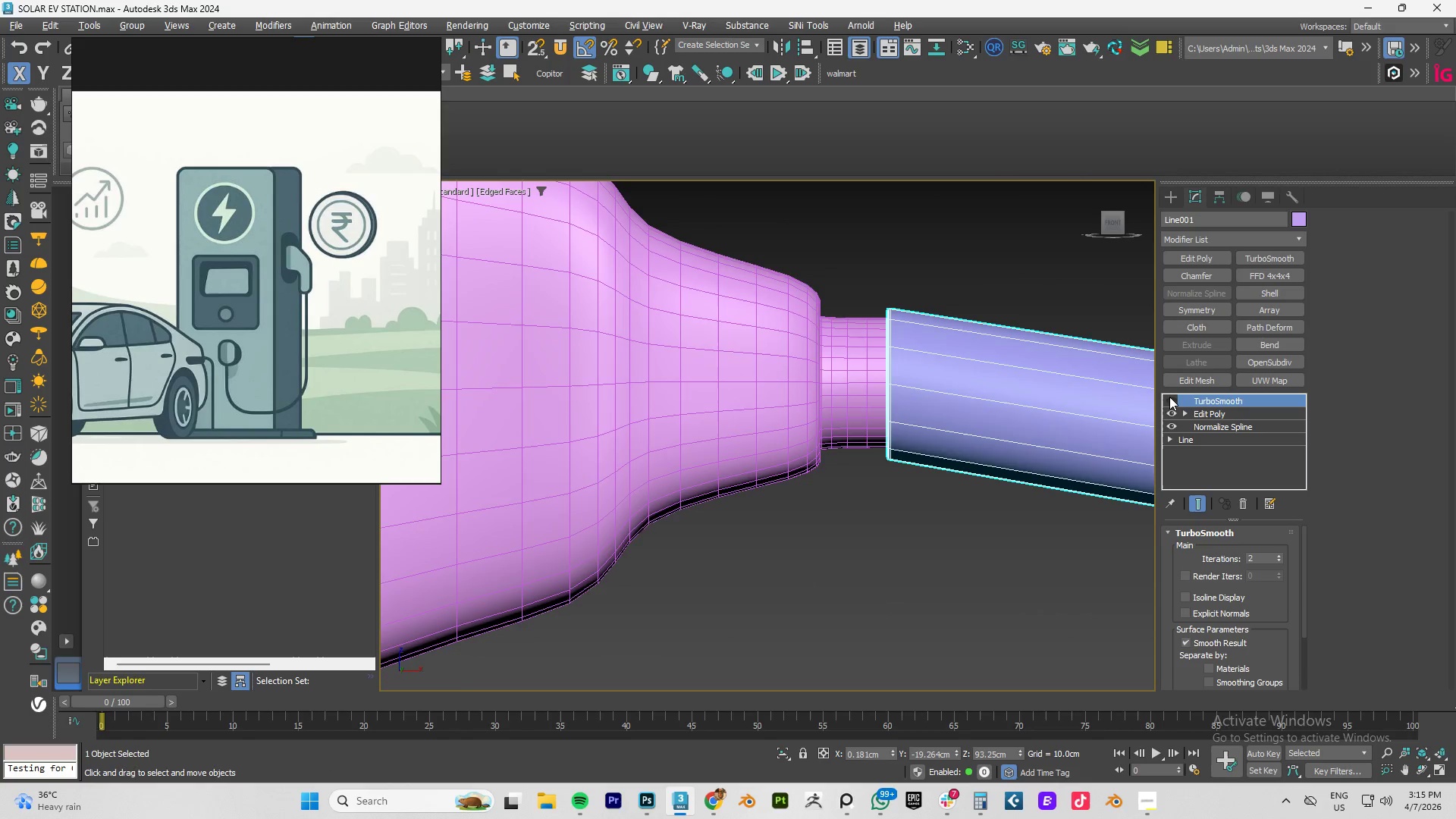 
key(1)
 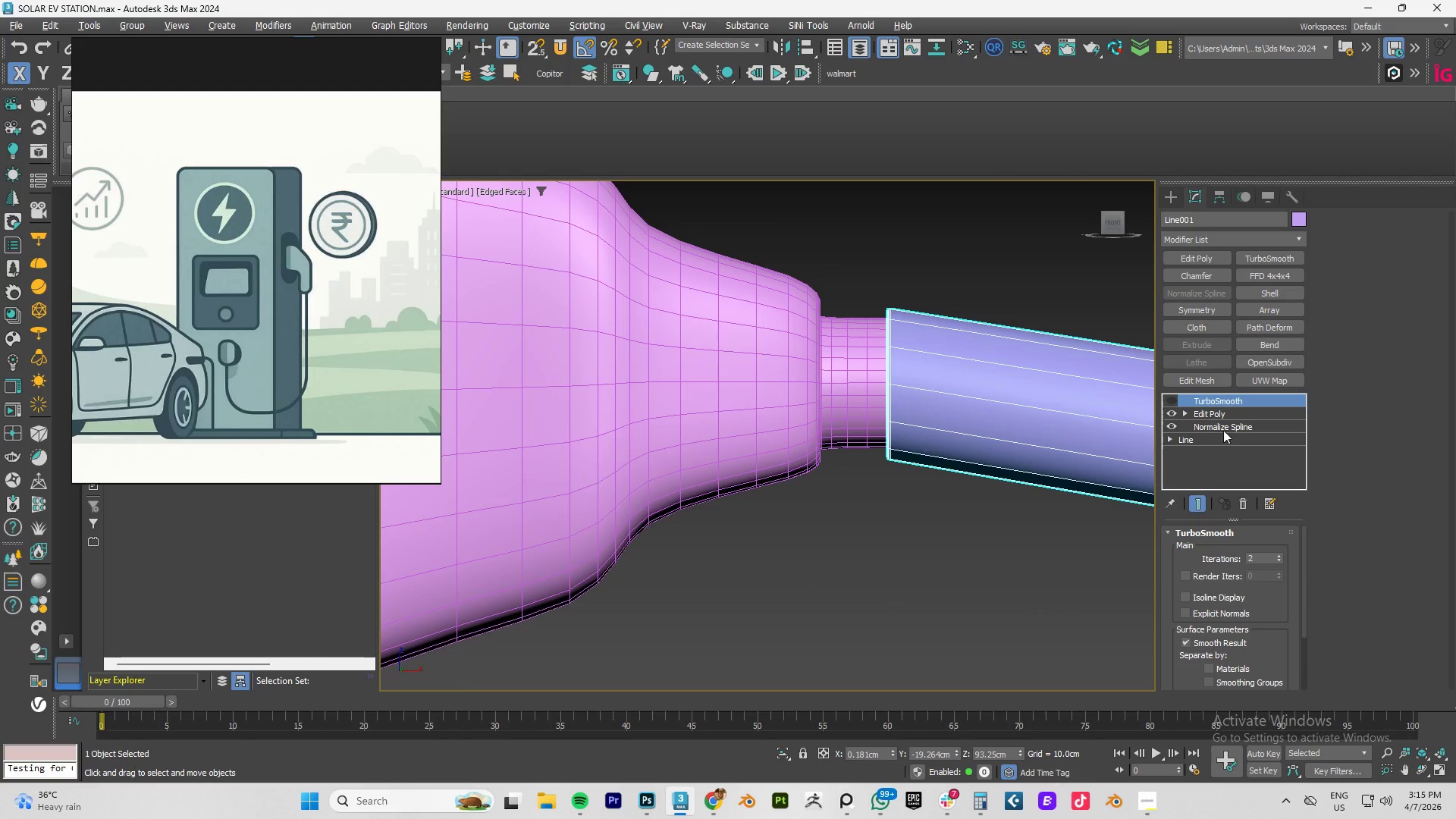 
left_click([1222, 414])
 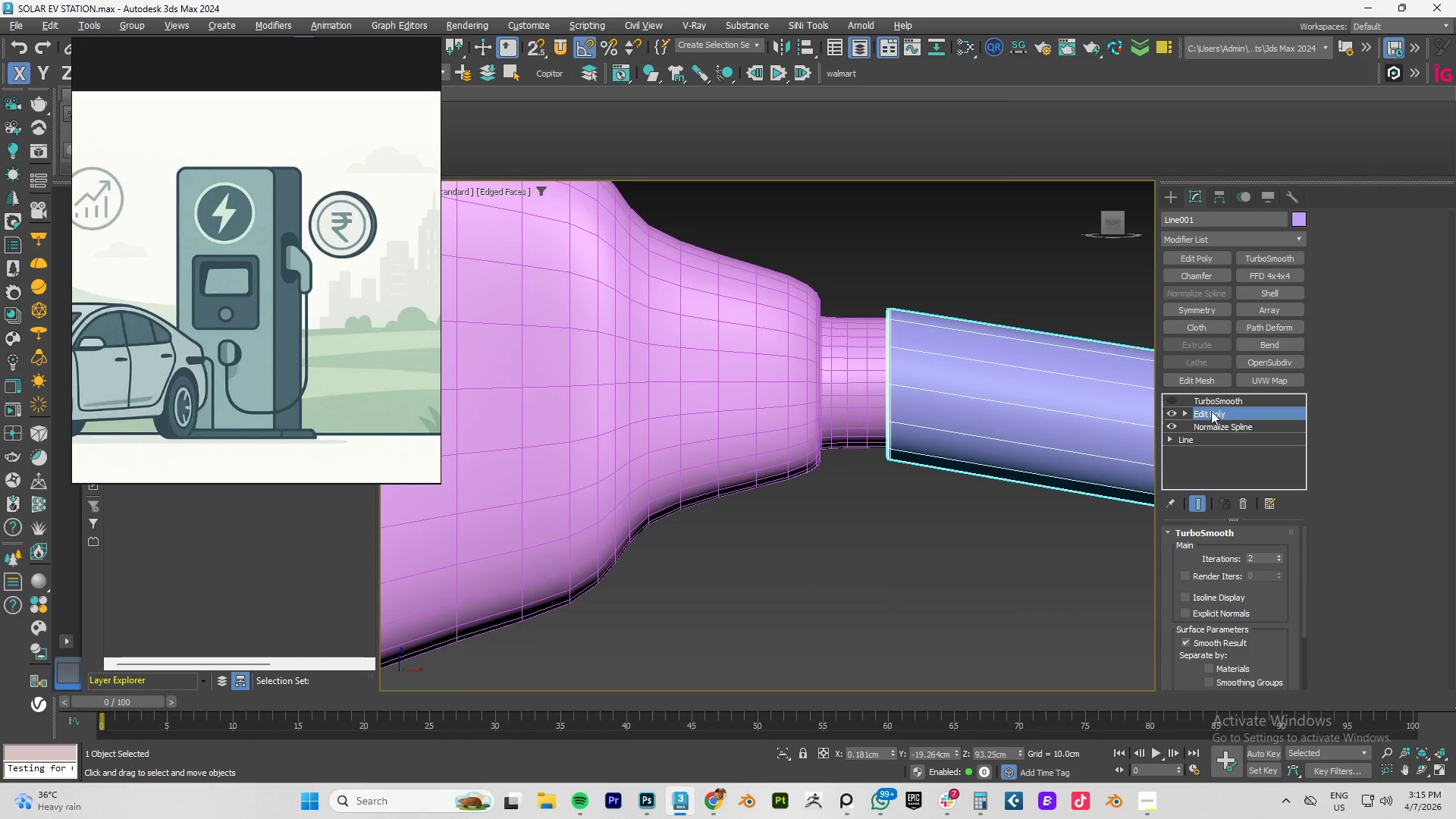 
key(1)
 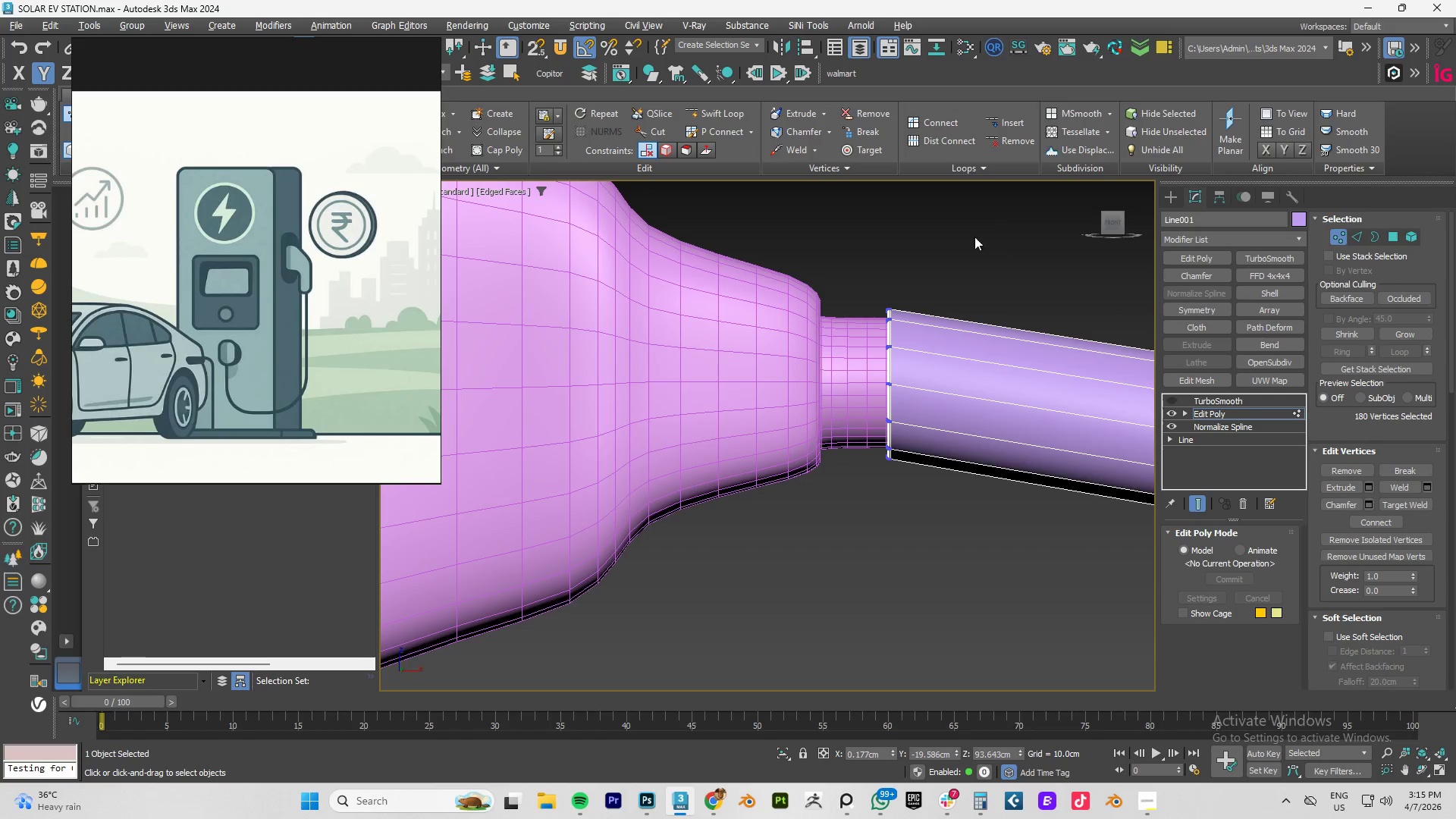 
left_click_drag(start_coordinate=[934, 237], to_coordinate=[789, 603])
 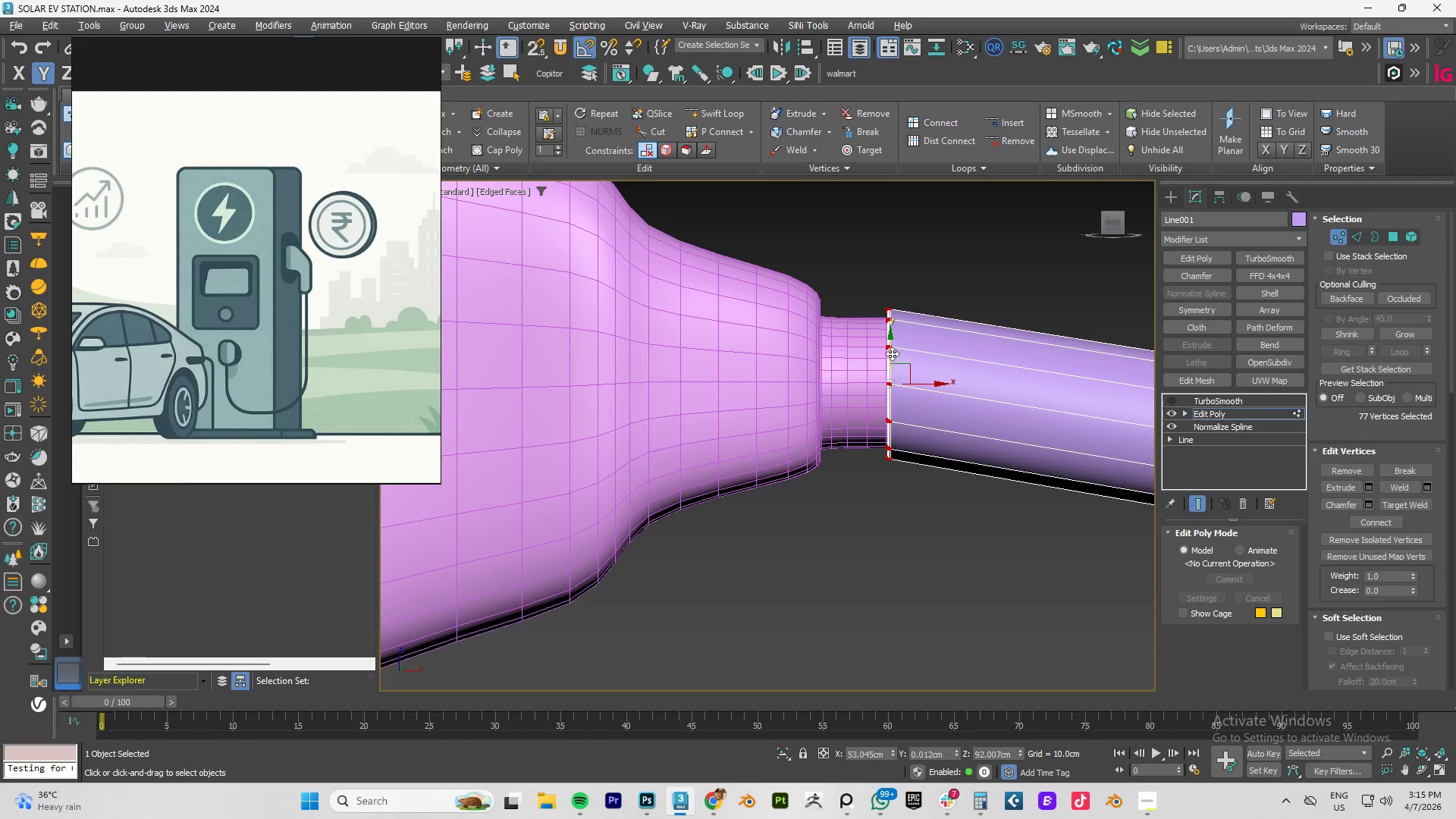 
left_click_drag(start_coordinate=[890, 348], to_coordinate=[889, 343])